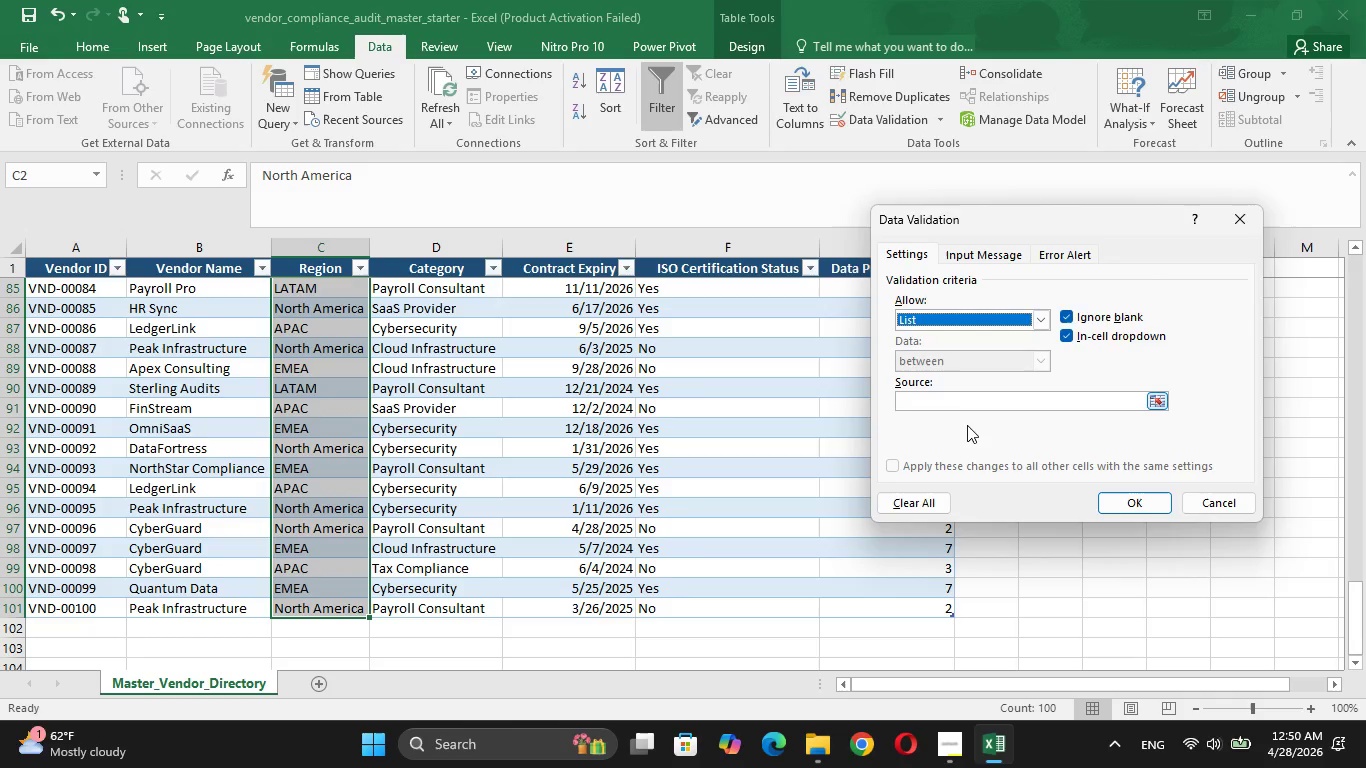 
left_click([966, 402])
 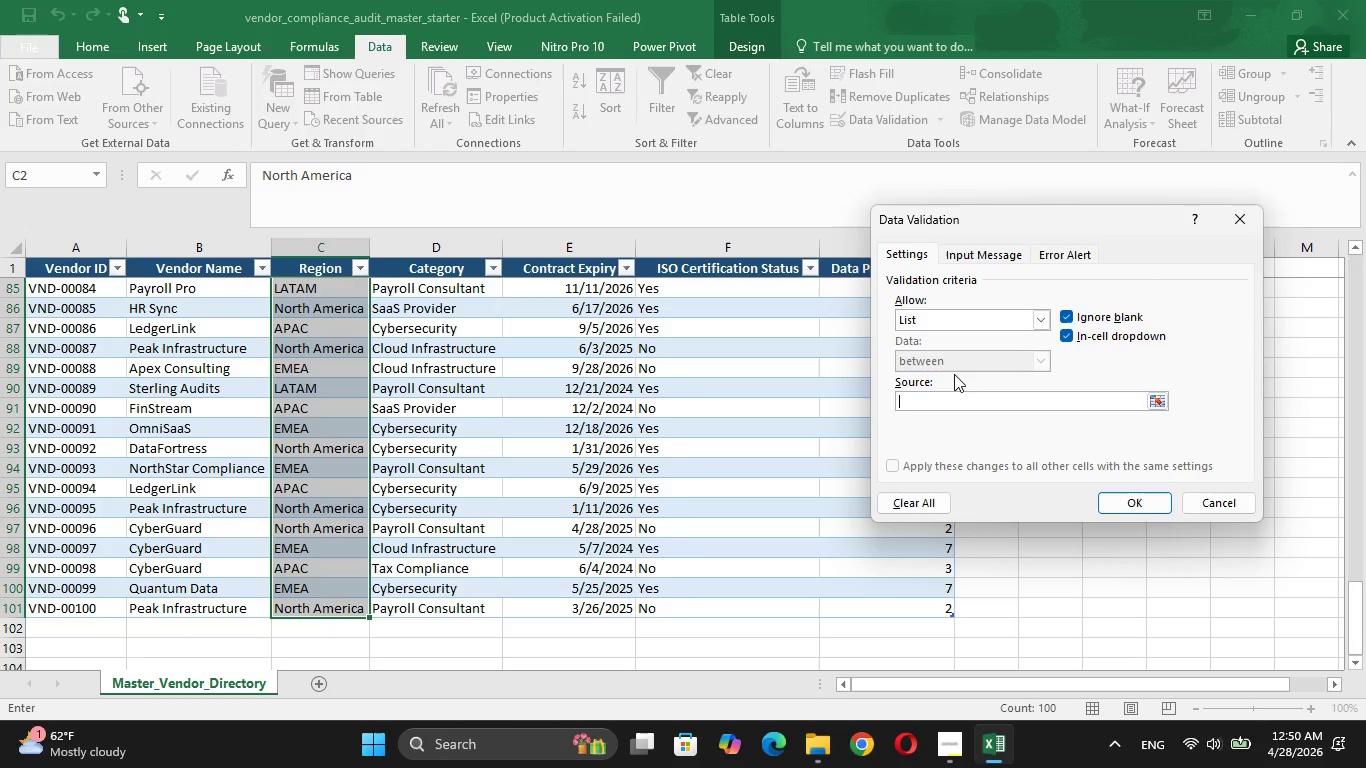 
type(North America, Em)
 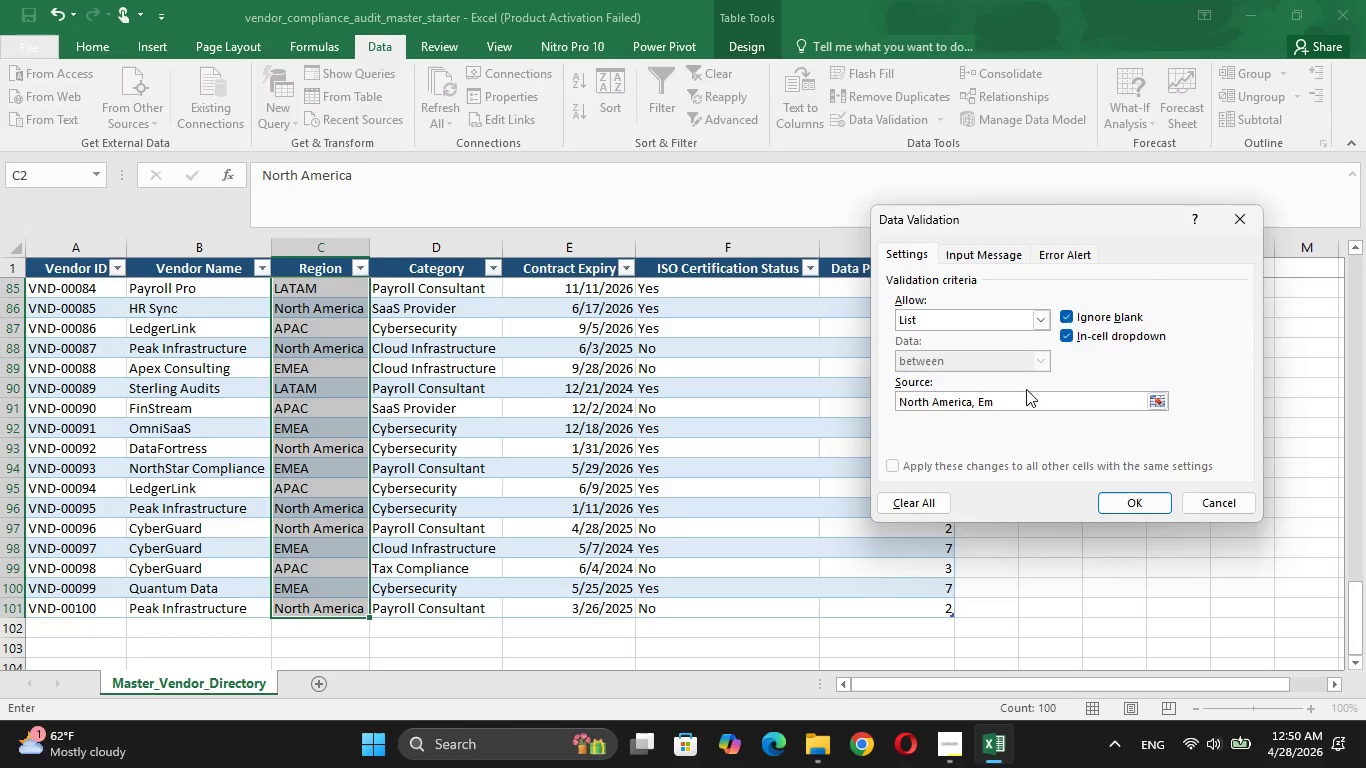 
key(Backspace)
type(MEA, A)
 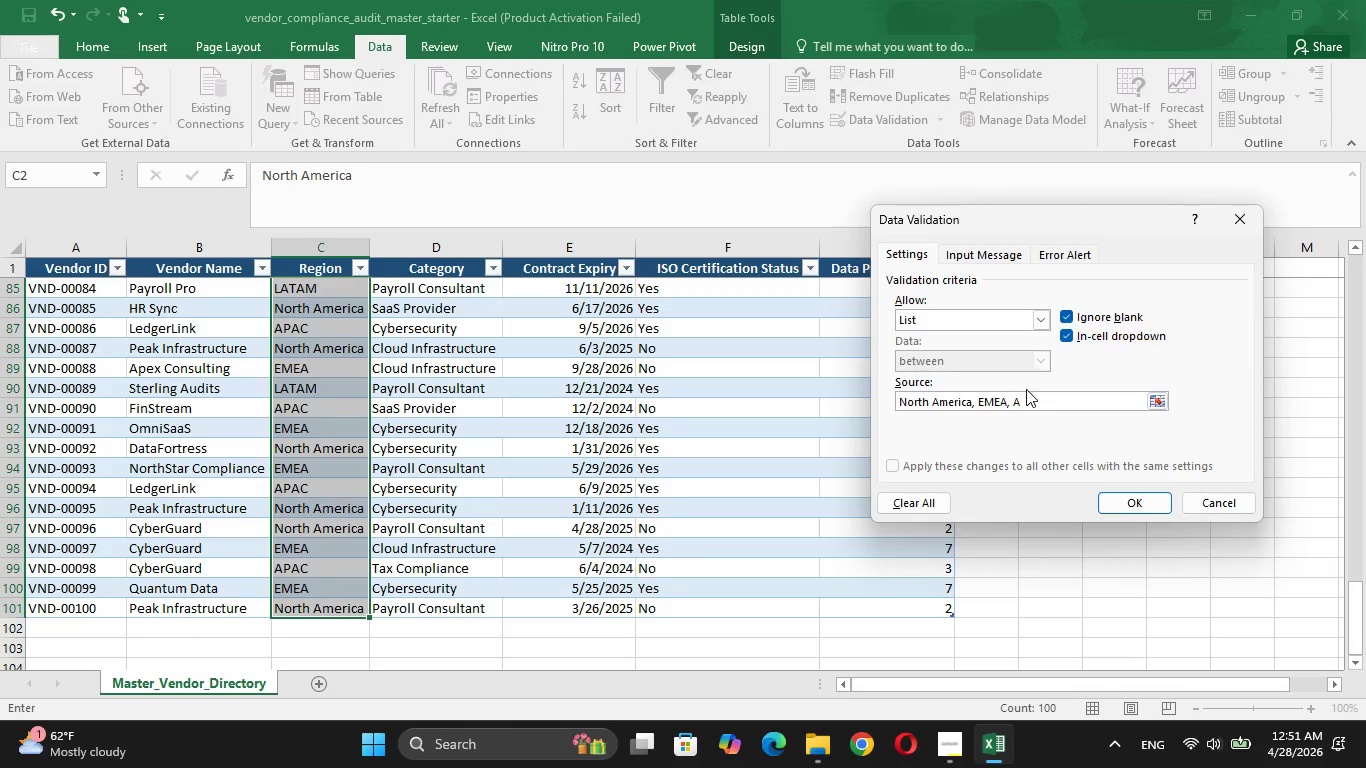 
type(PAC, )
 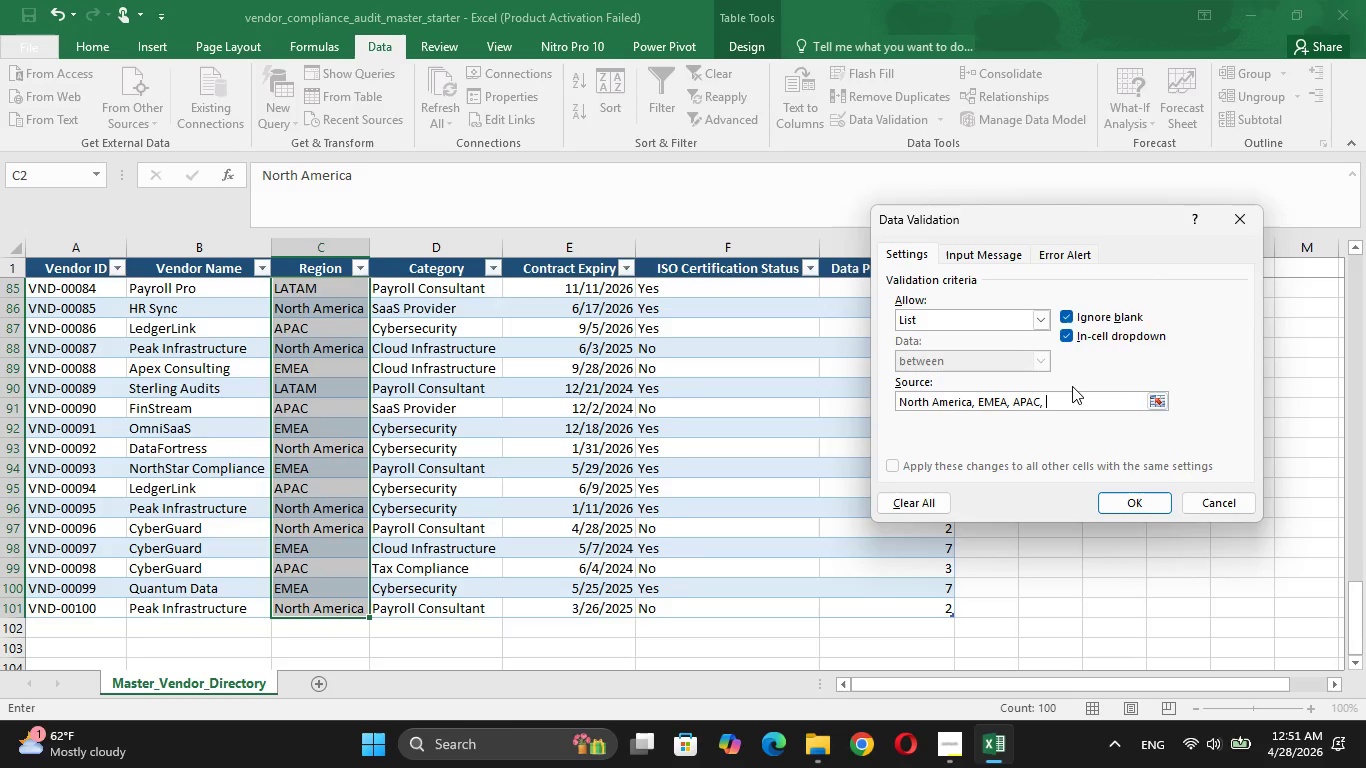 
type(LATAM)
 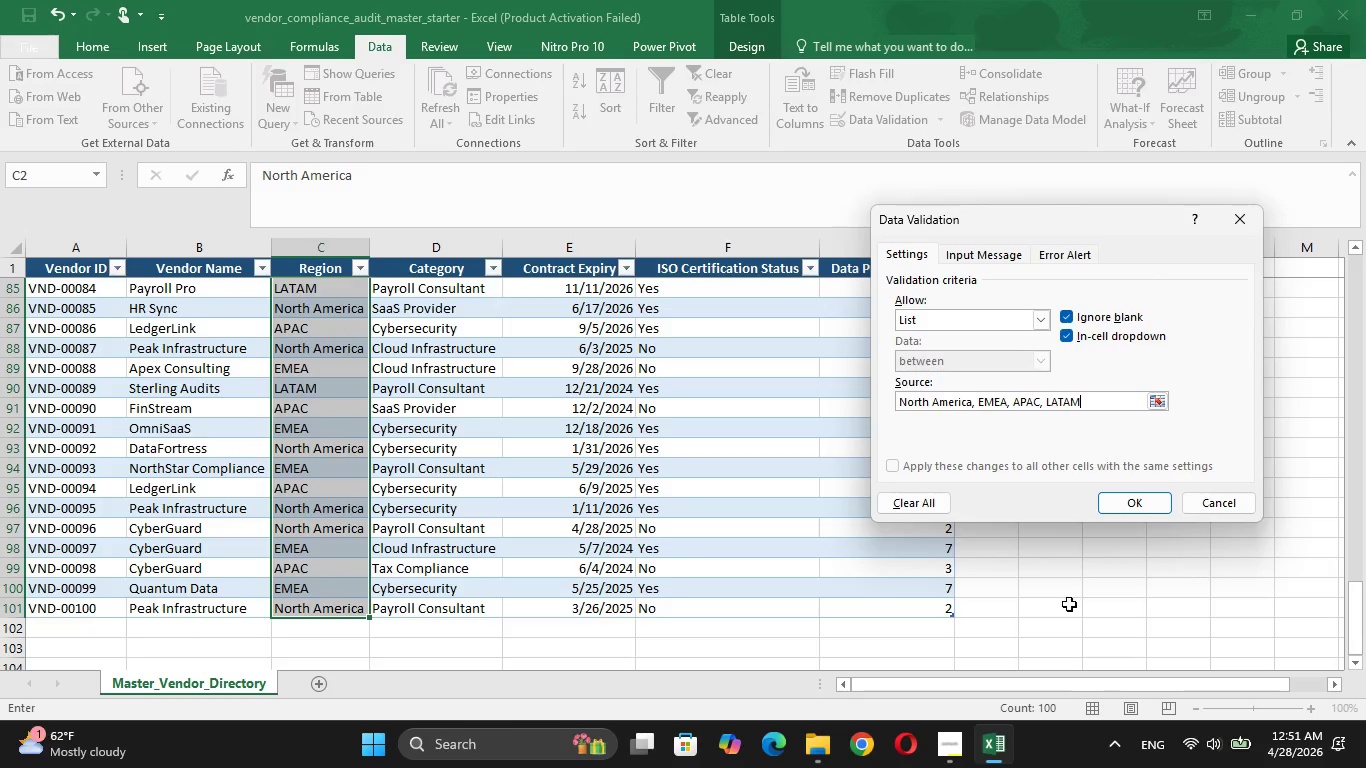 
wait(5.14)
 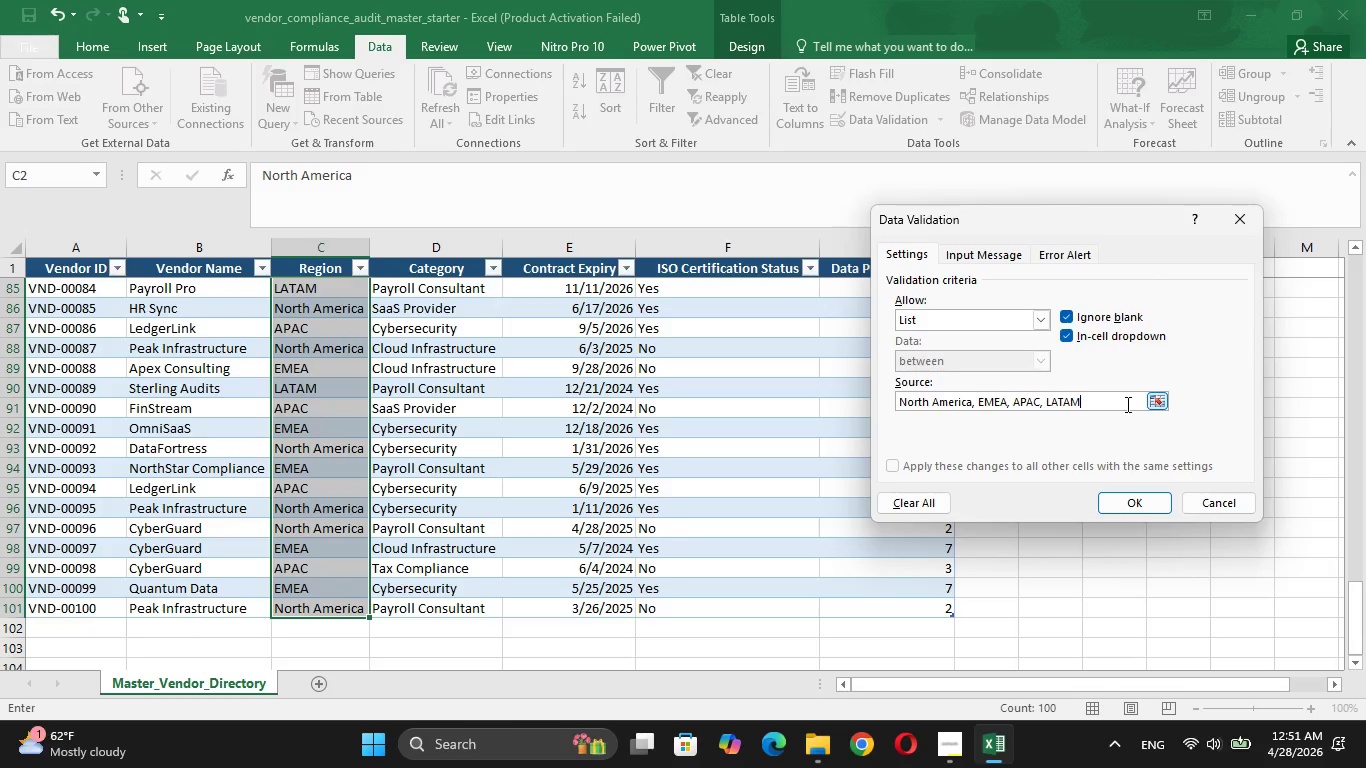 
left_click([1119, 508])
 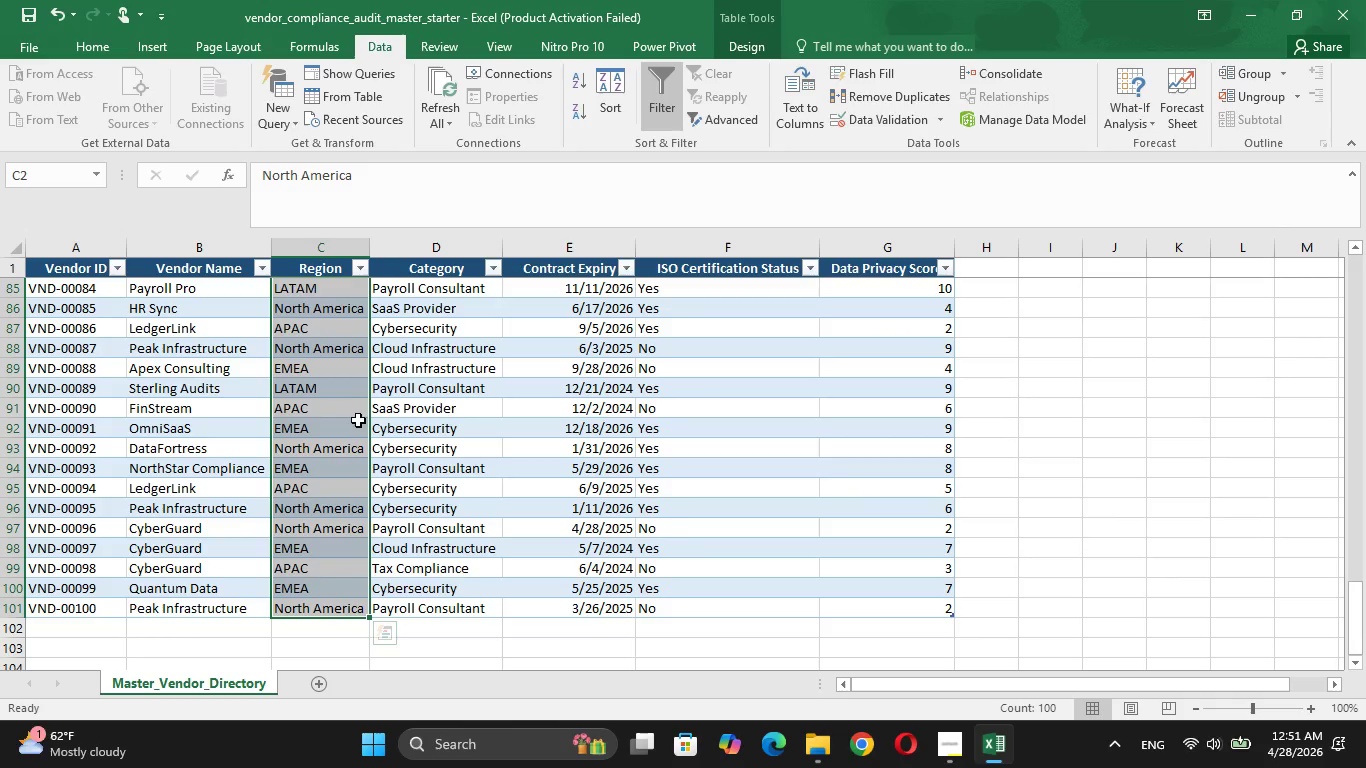 
left_click([323, 394])
 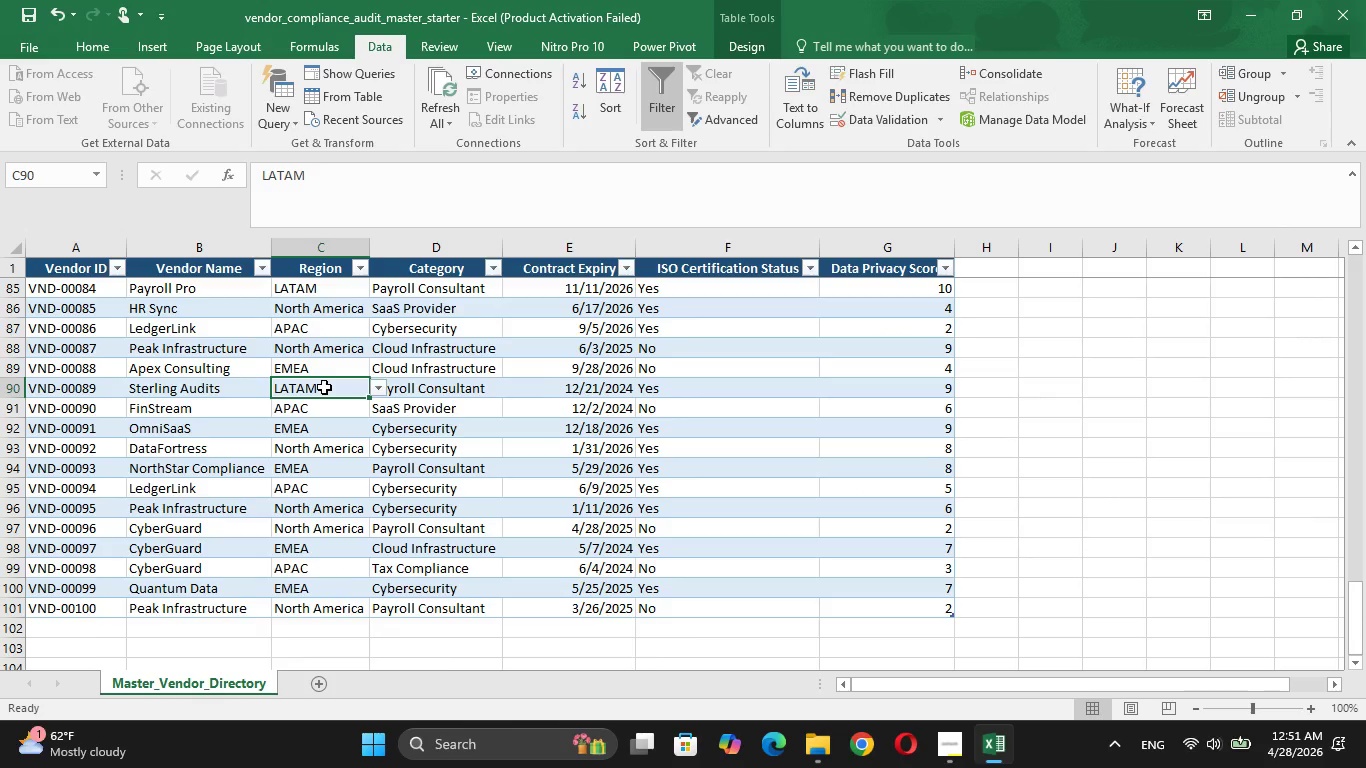 
scroll: coordinate [322, 387], scroll_direction: up, amount: 46.0
 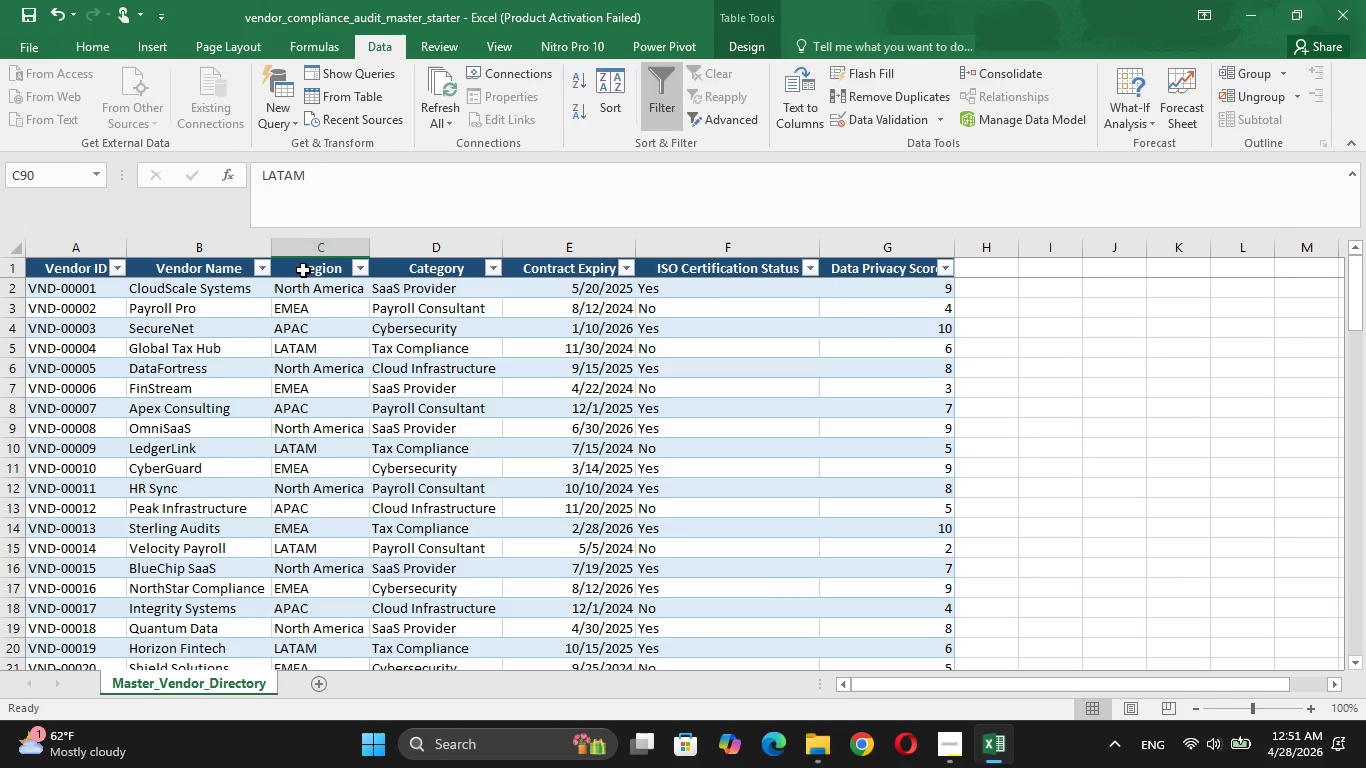 
left_click([303, 270])
 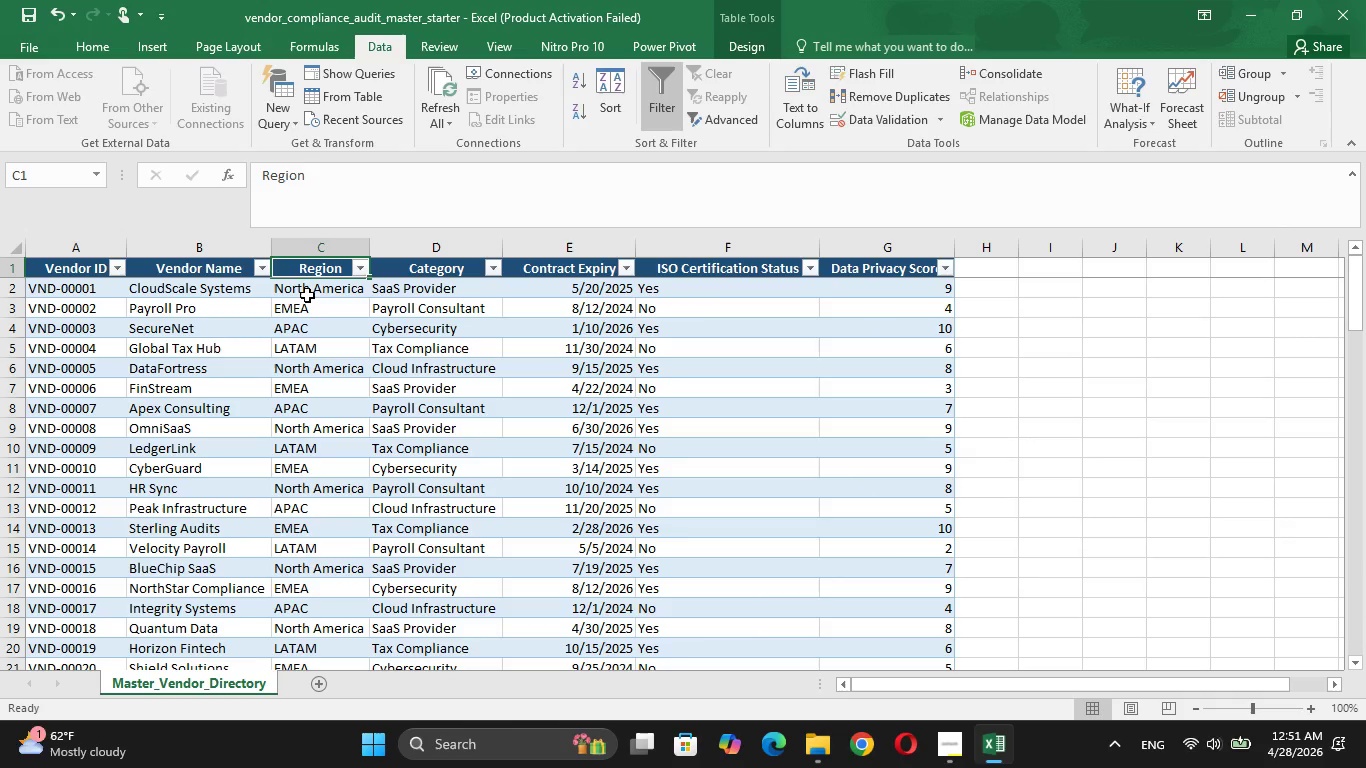 
left_click([307, 295])
 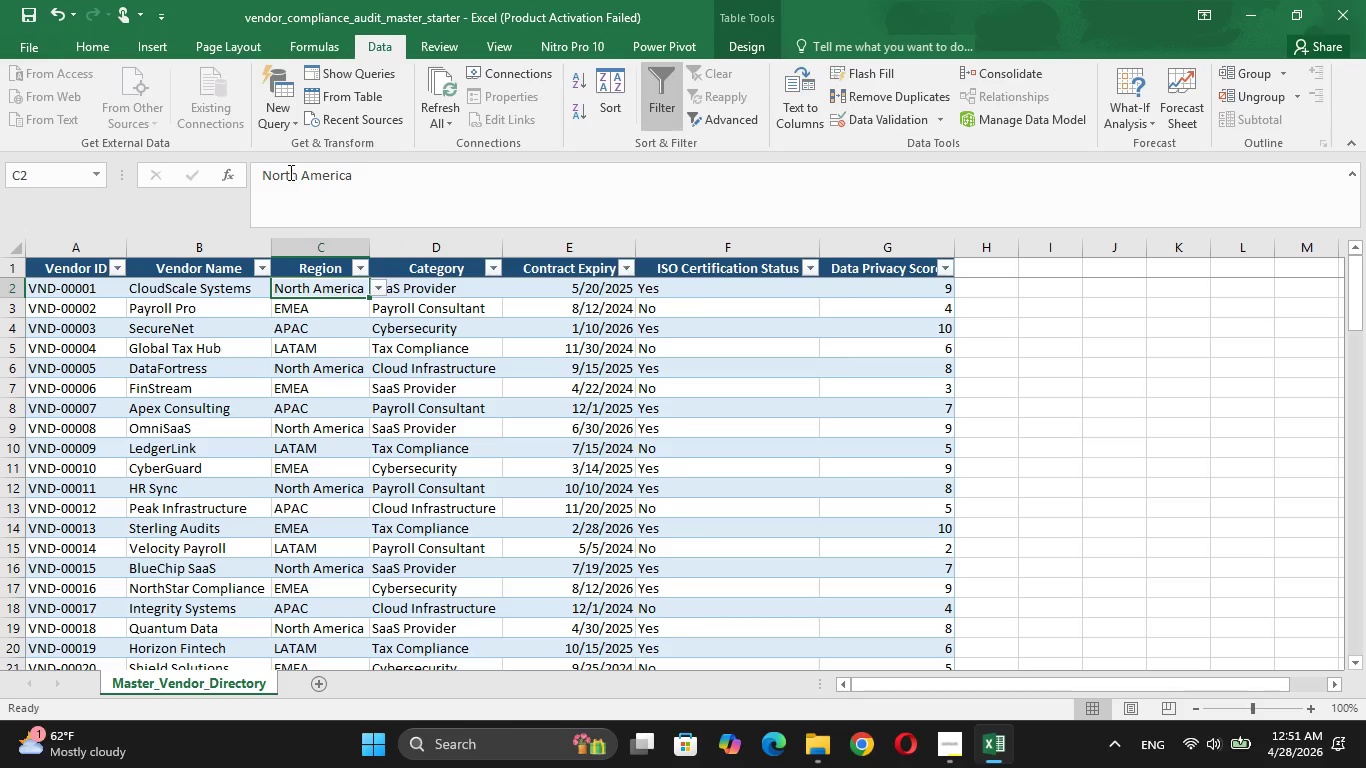 
wait(6.8)
 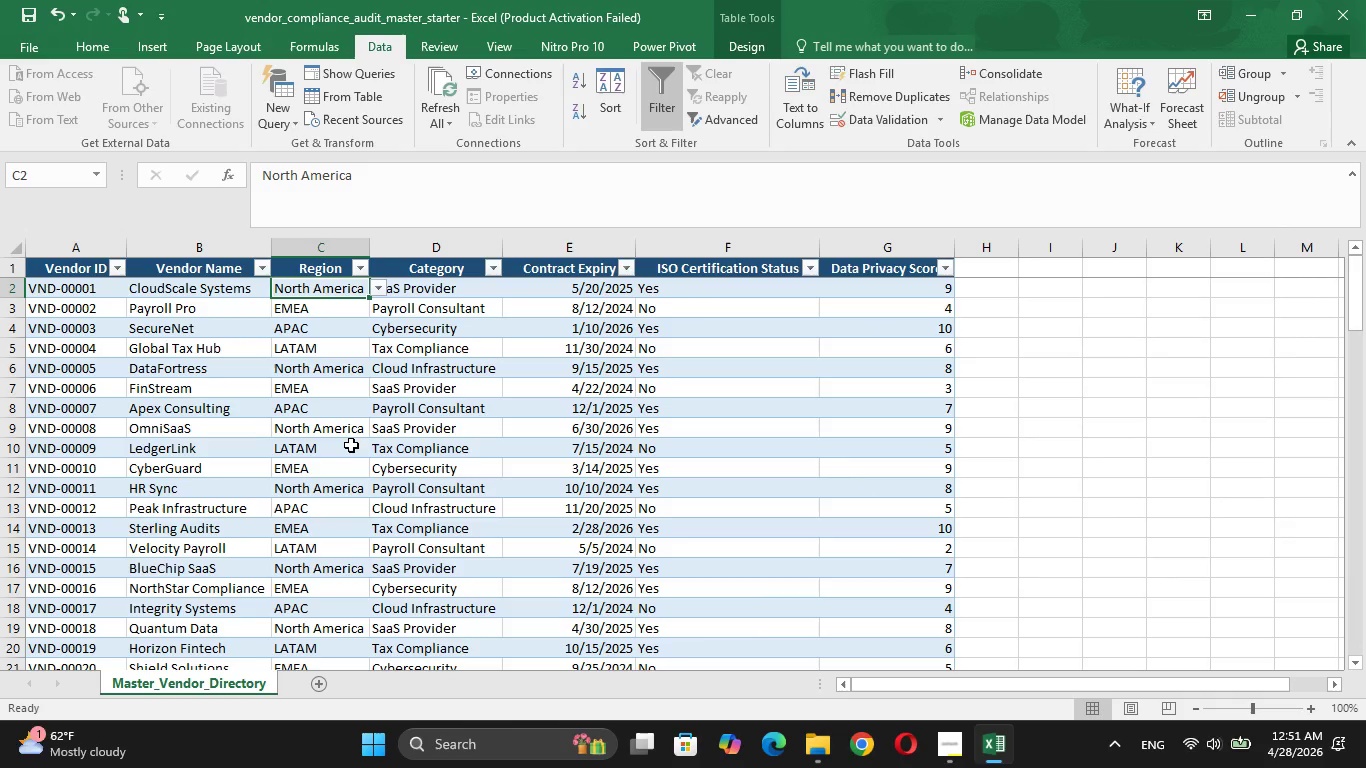 
left_click([439, 290])
 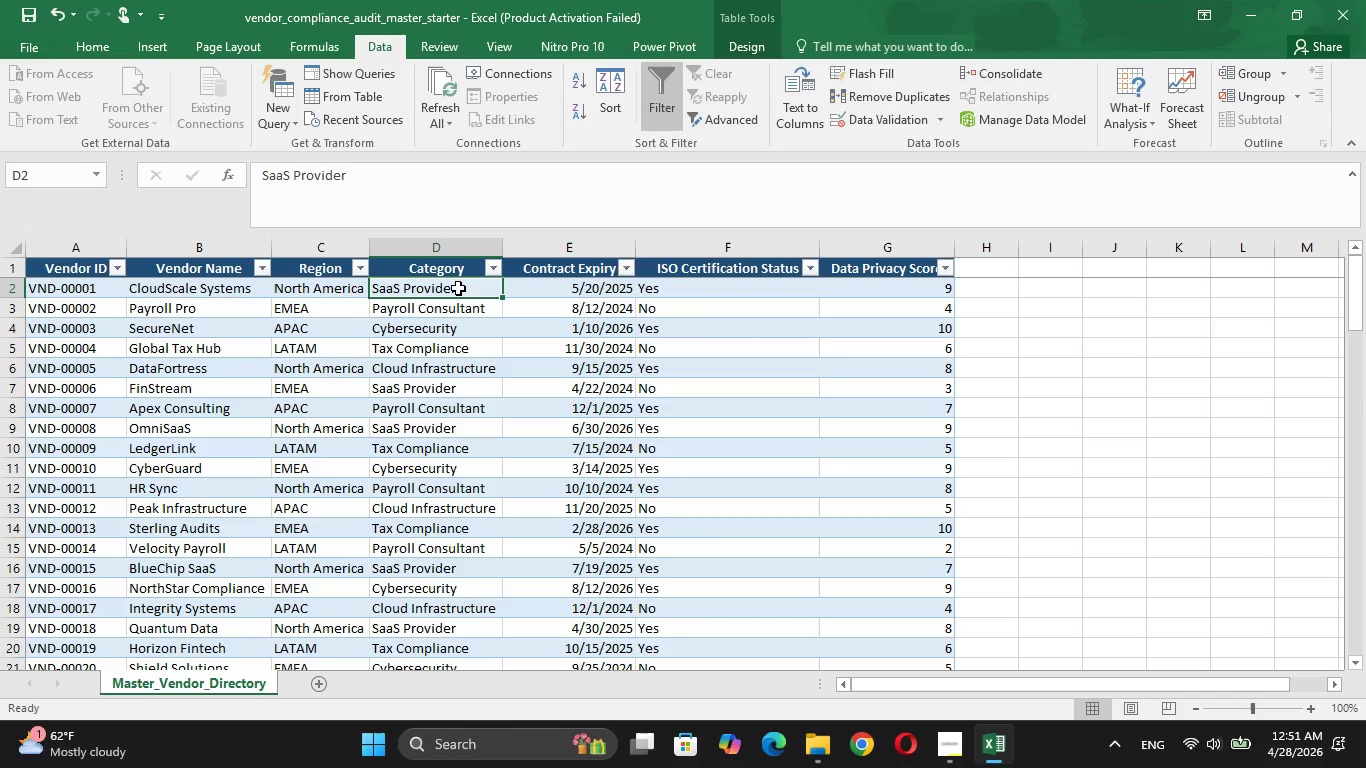 
hold_key(key=ArrowDown, duration=1.19)
 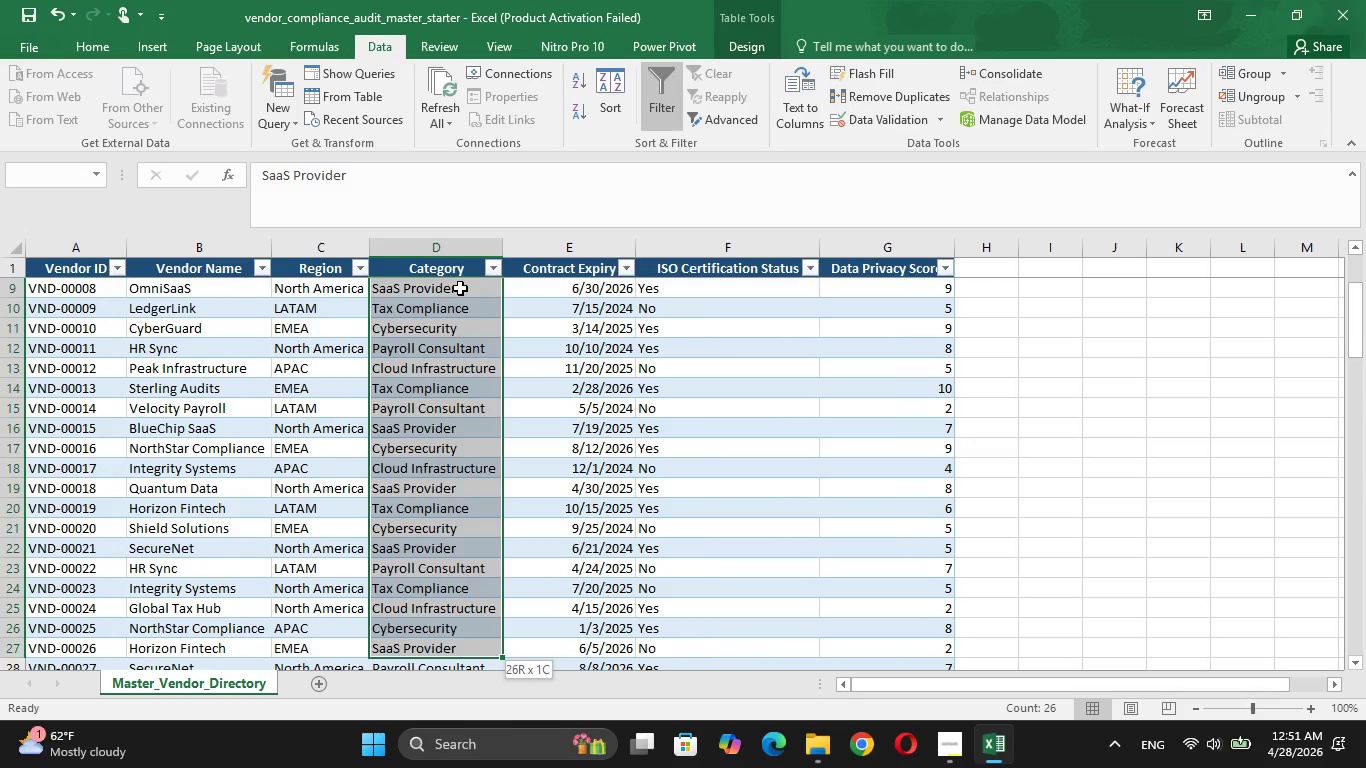 
key(Shift+ArrowDown)
 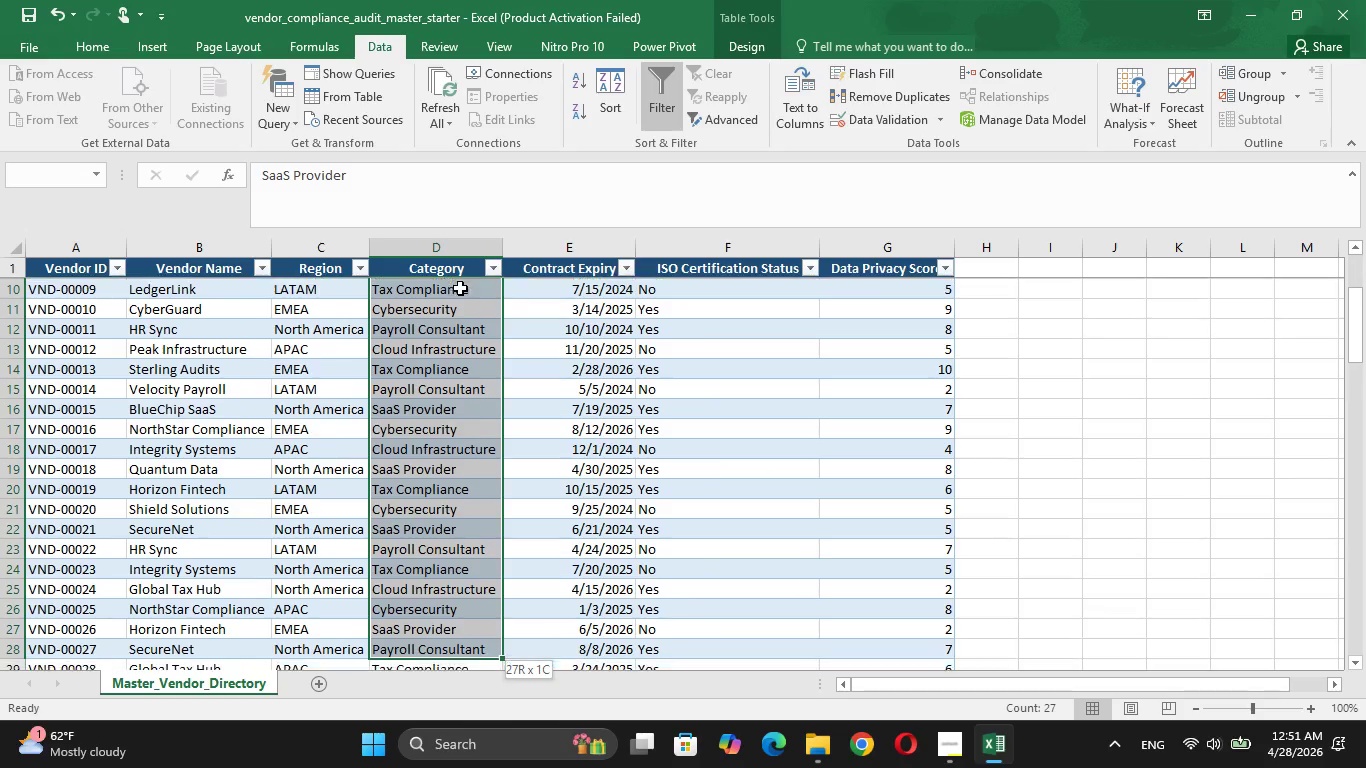 
key(Shift+ArrowDown)
 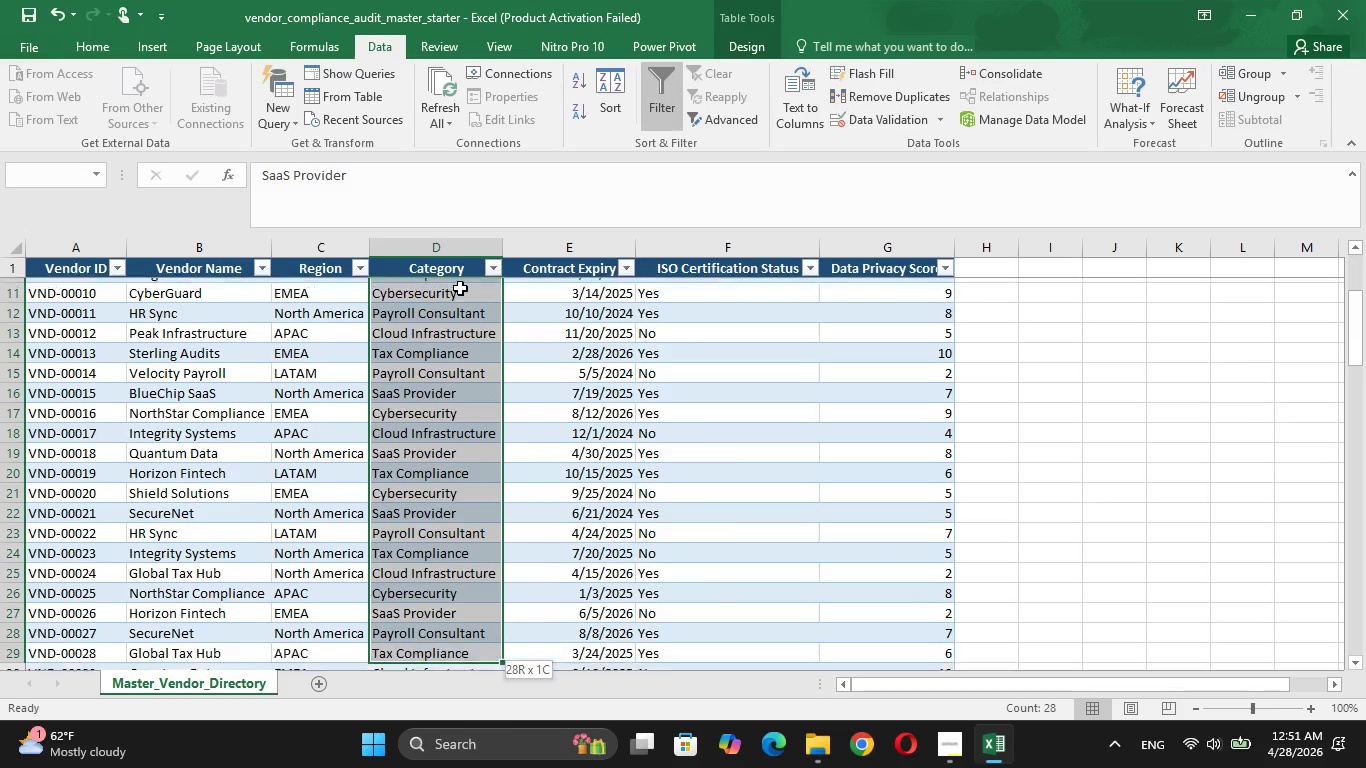 
key(Shift+ArrowDown)
 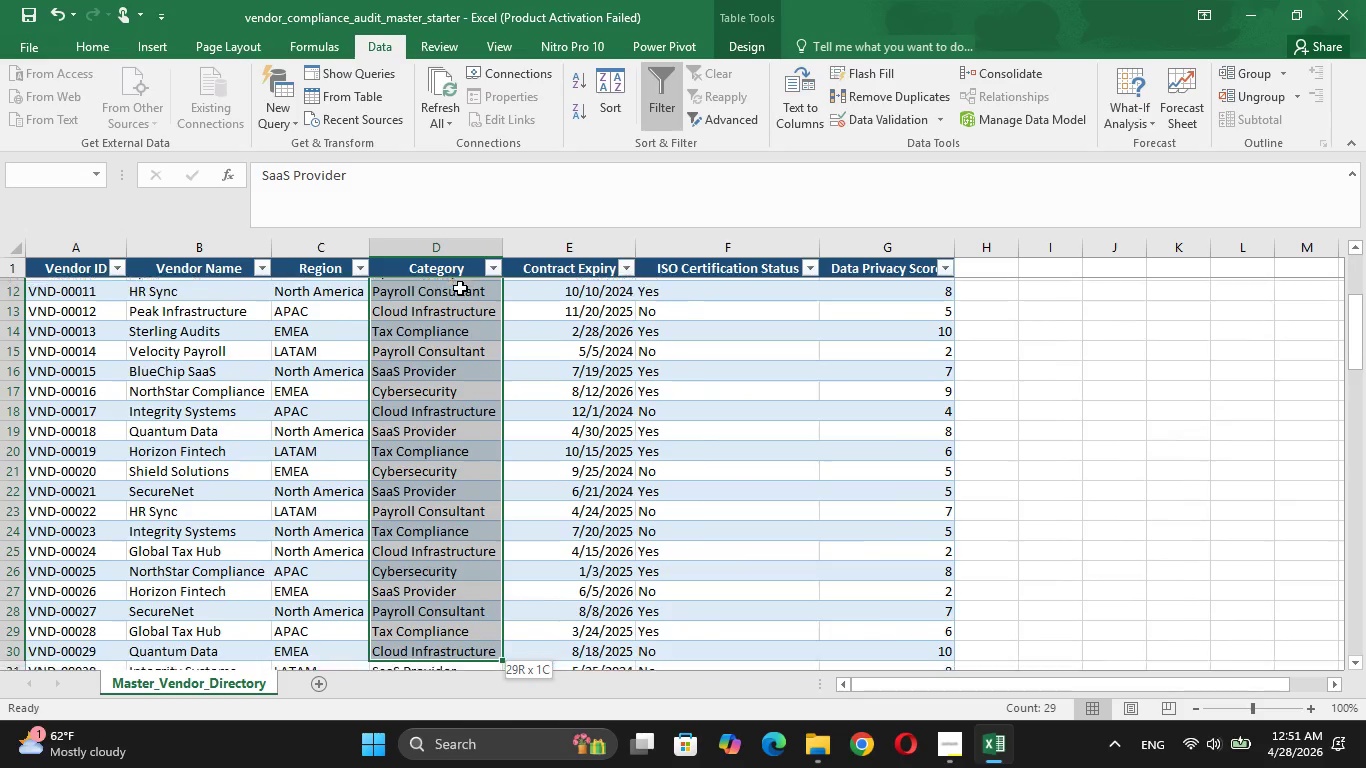 
key(Shift+ArrowDown)
 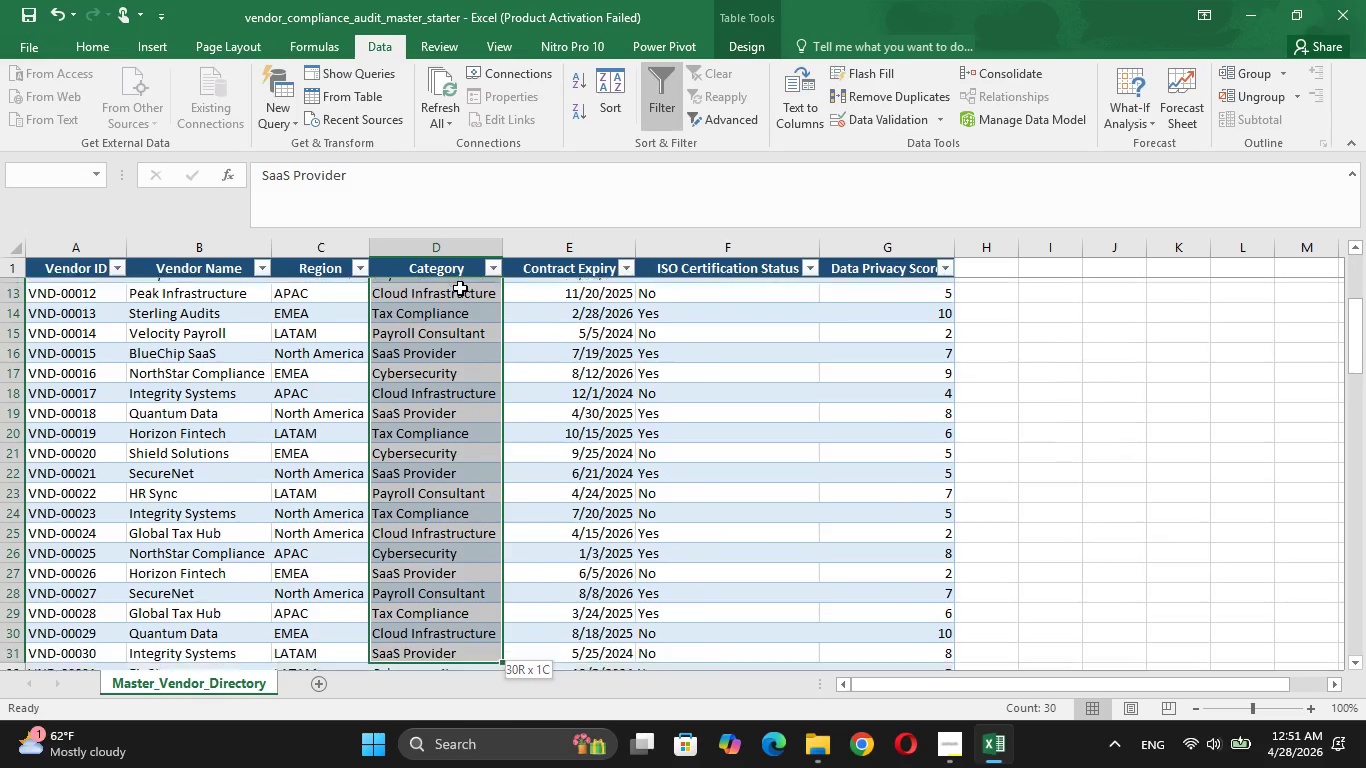 
key(Shift+ArrowDown)
 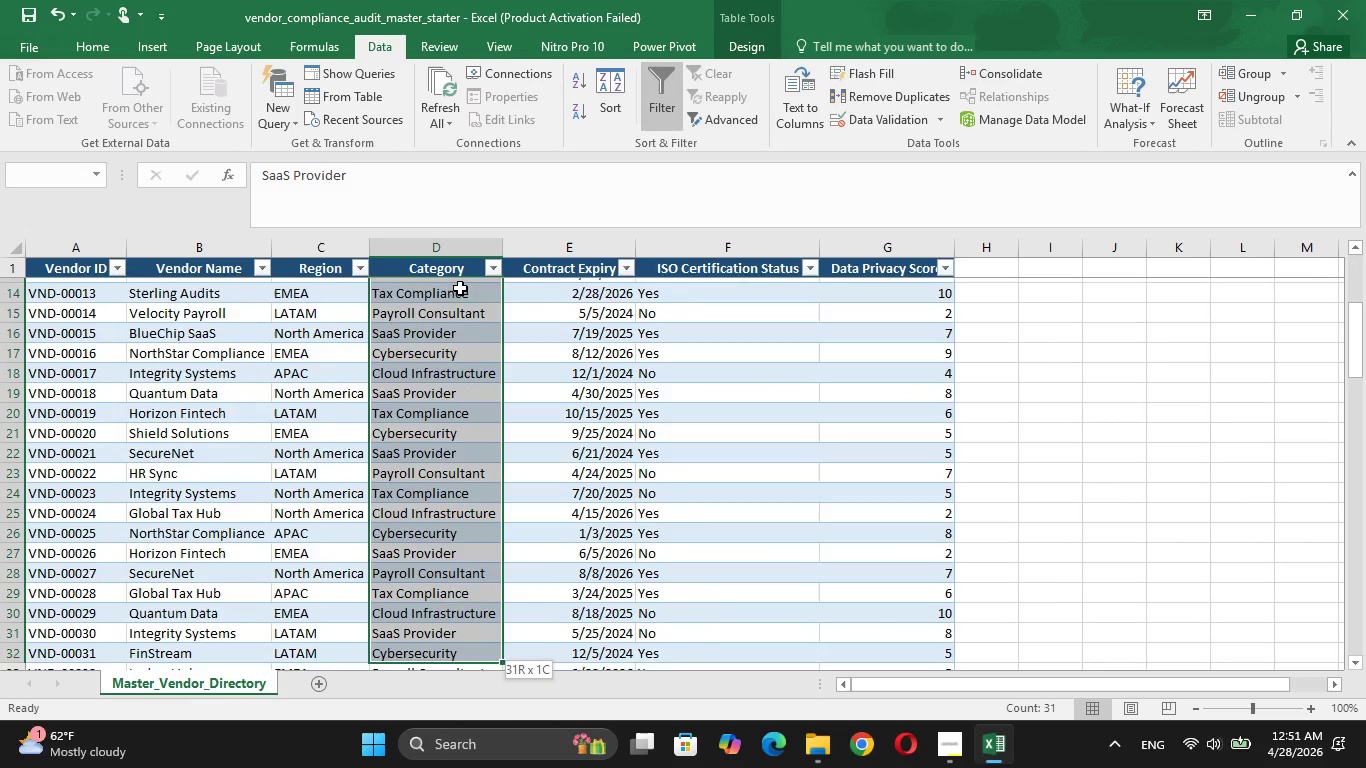 
key(Shift+ArrowDown)
 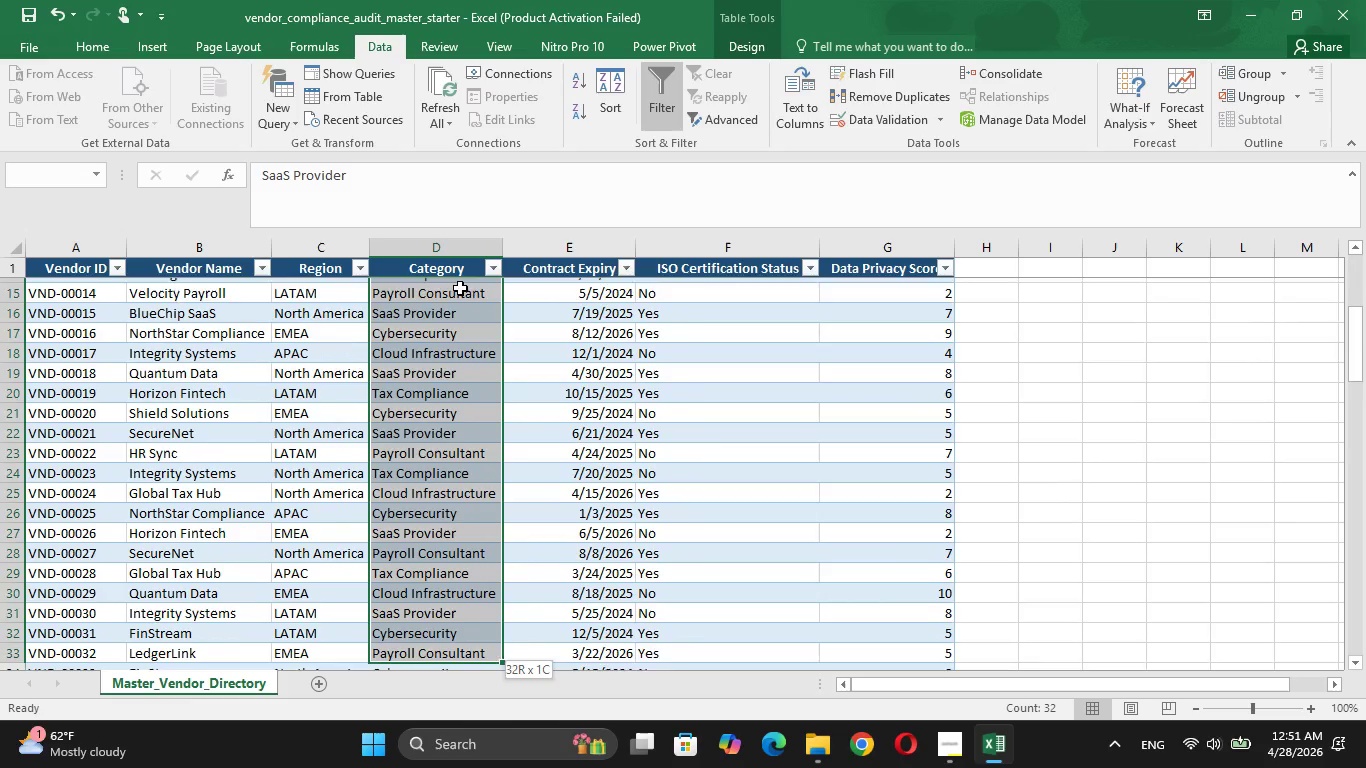 
key(Shift+ArrowDown)
 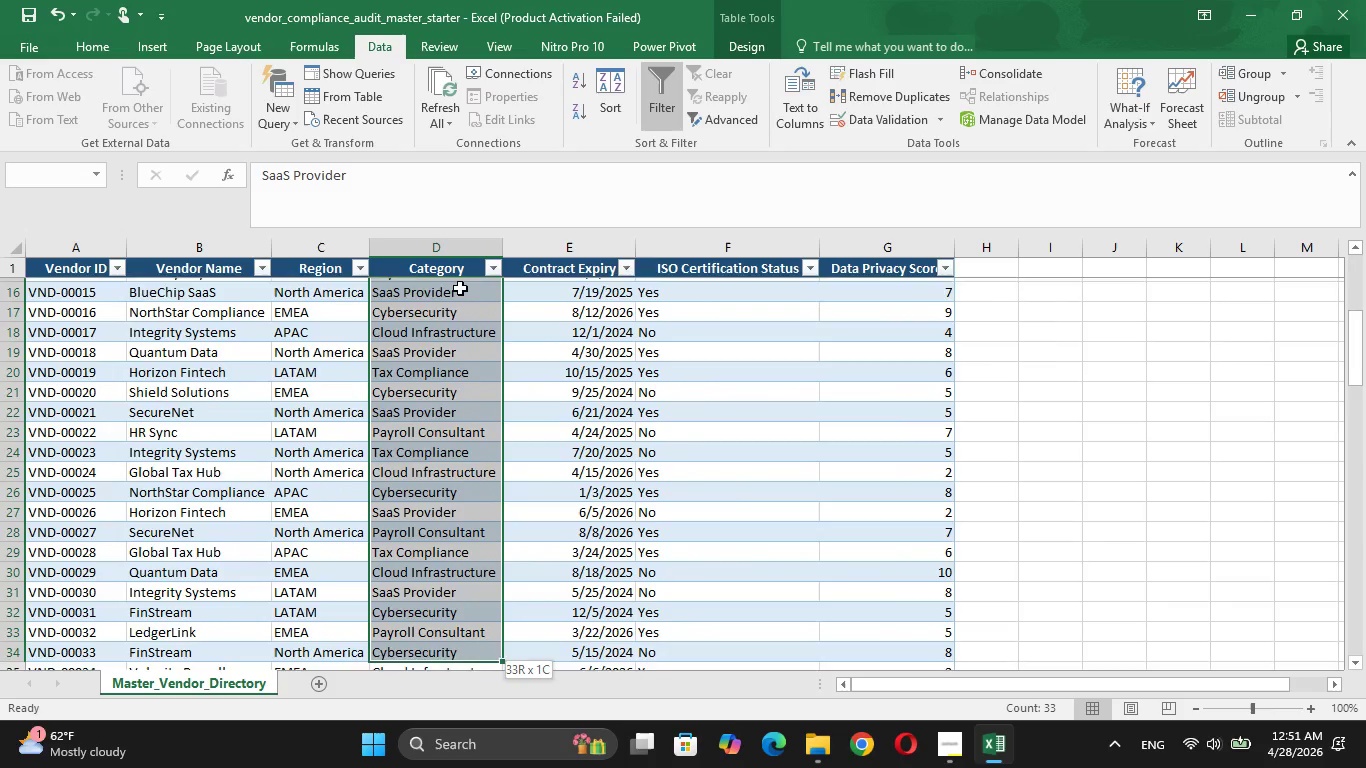 
key(Shift+ArrowDown)
 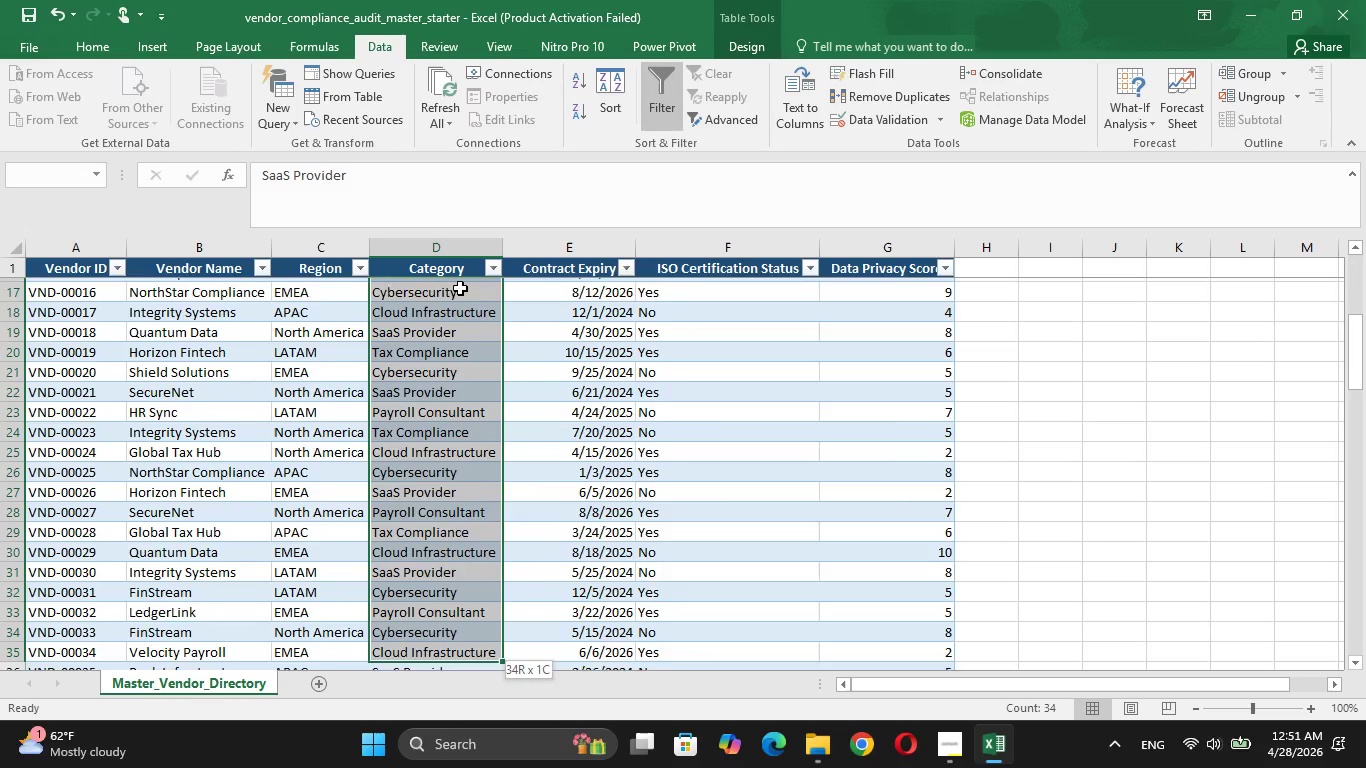 
key(Shift+ArrowDown)
 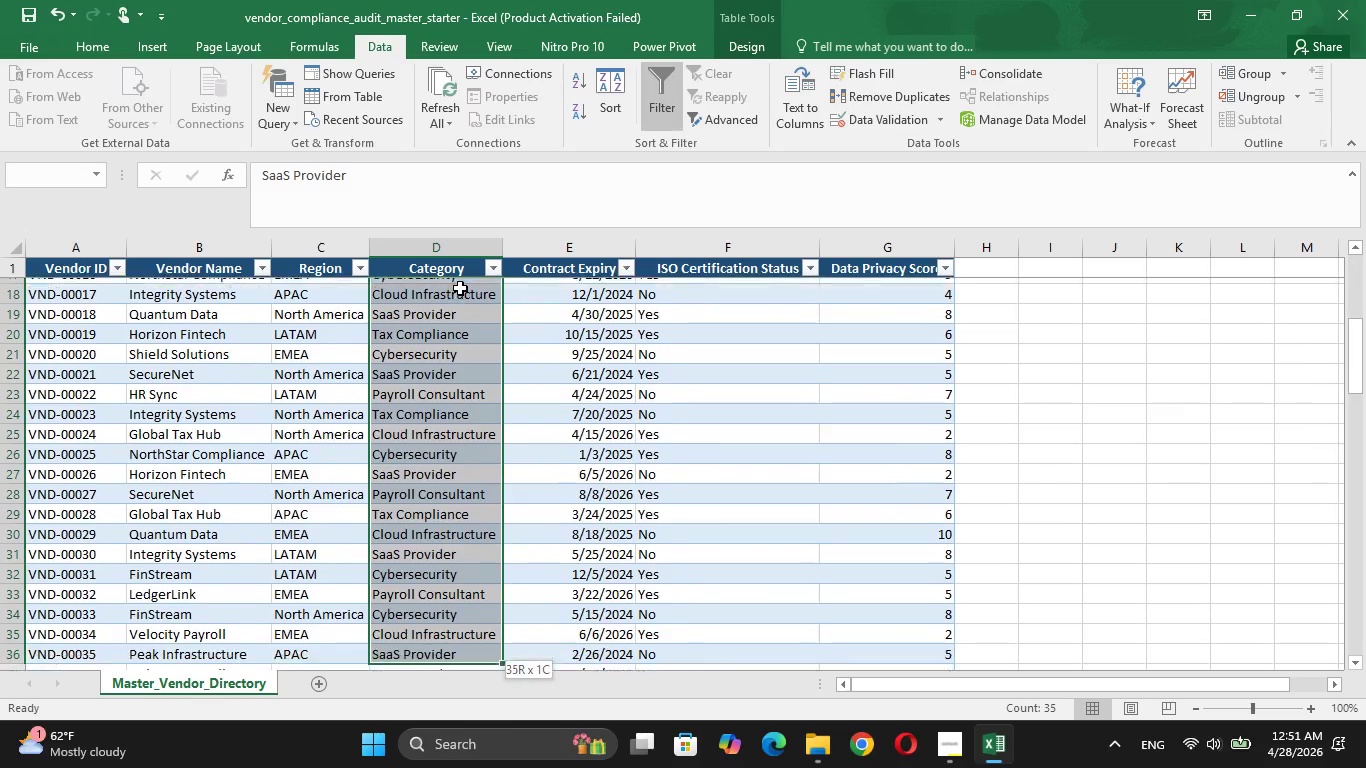 
key(Shift+ArrowDown)
 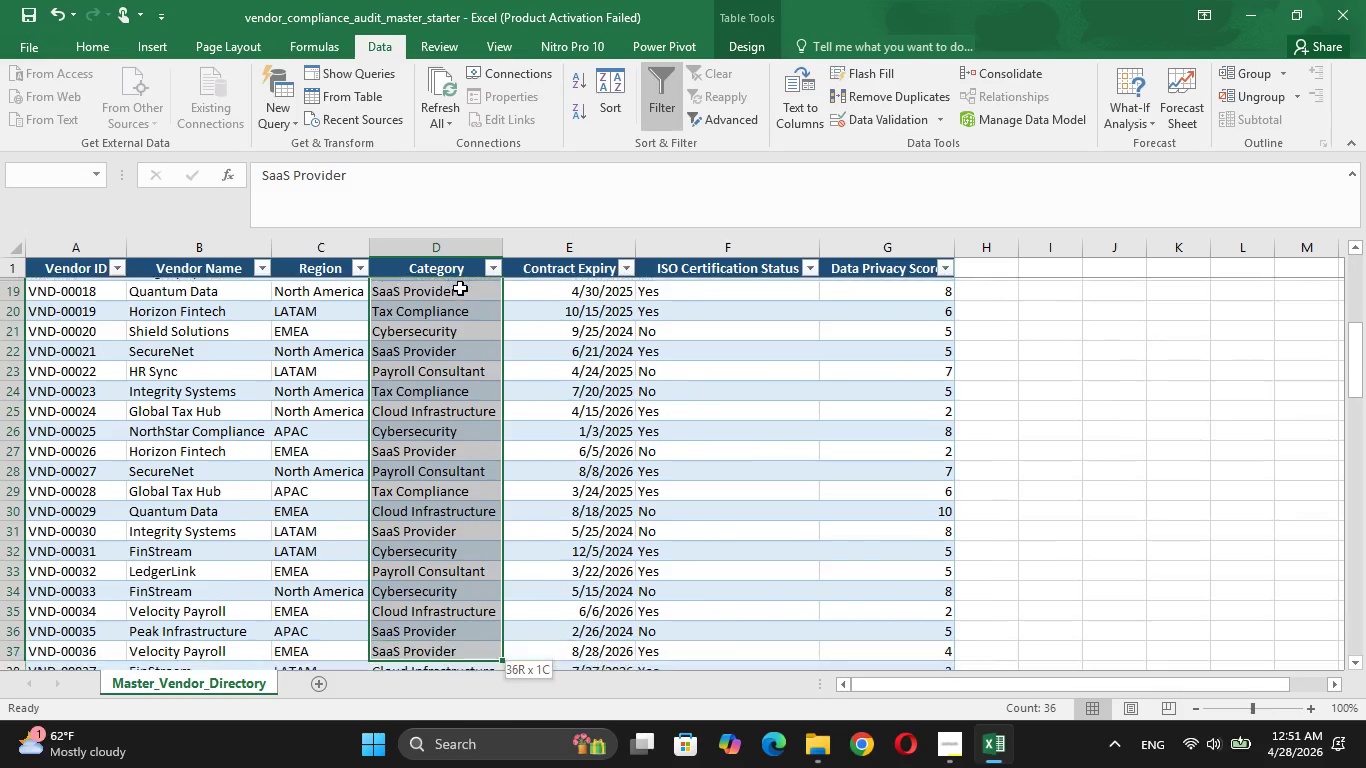 
key(Shift+ArrowDown)
 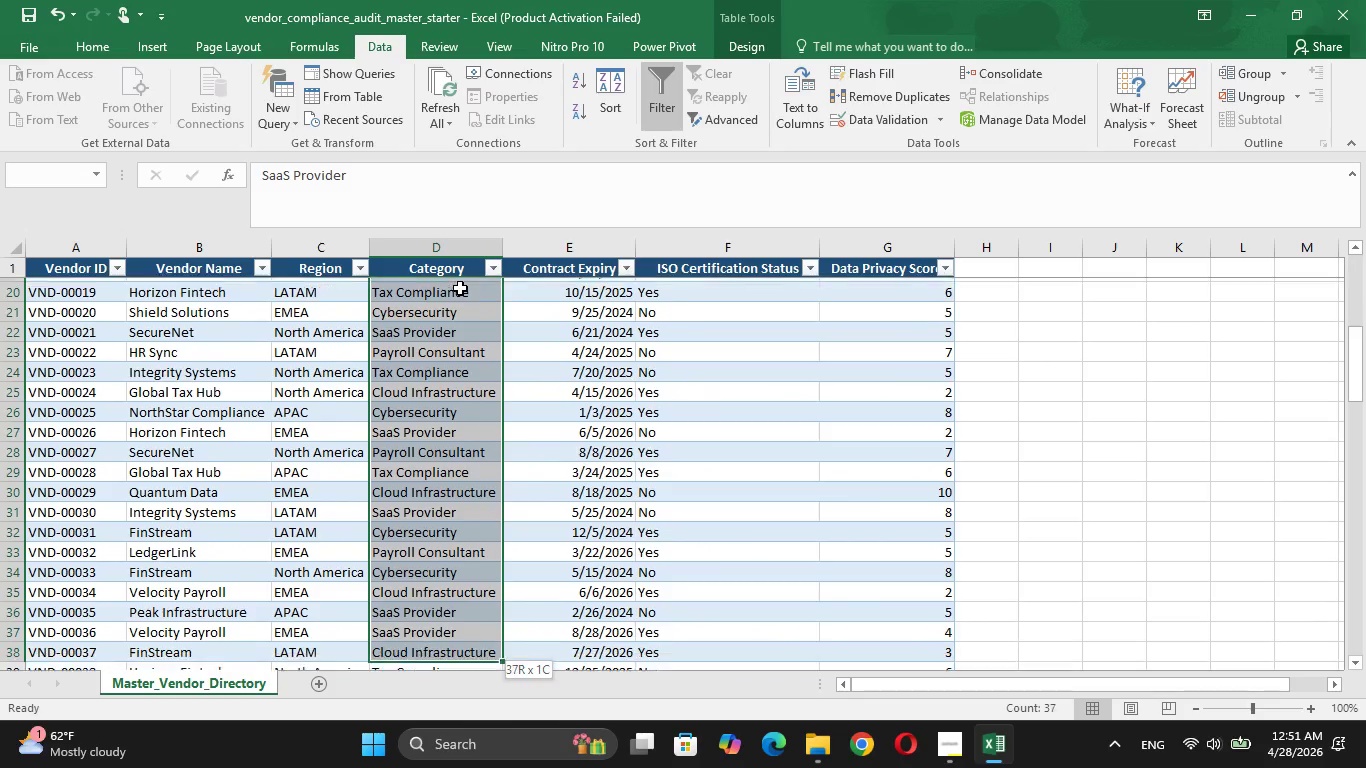 
key(Shift+ArrowDown)
 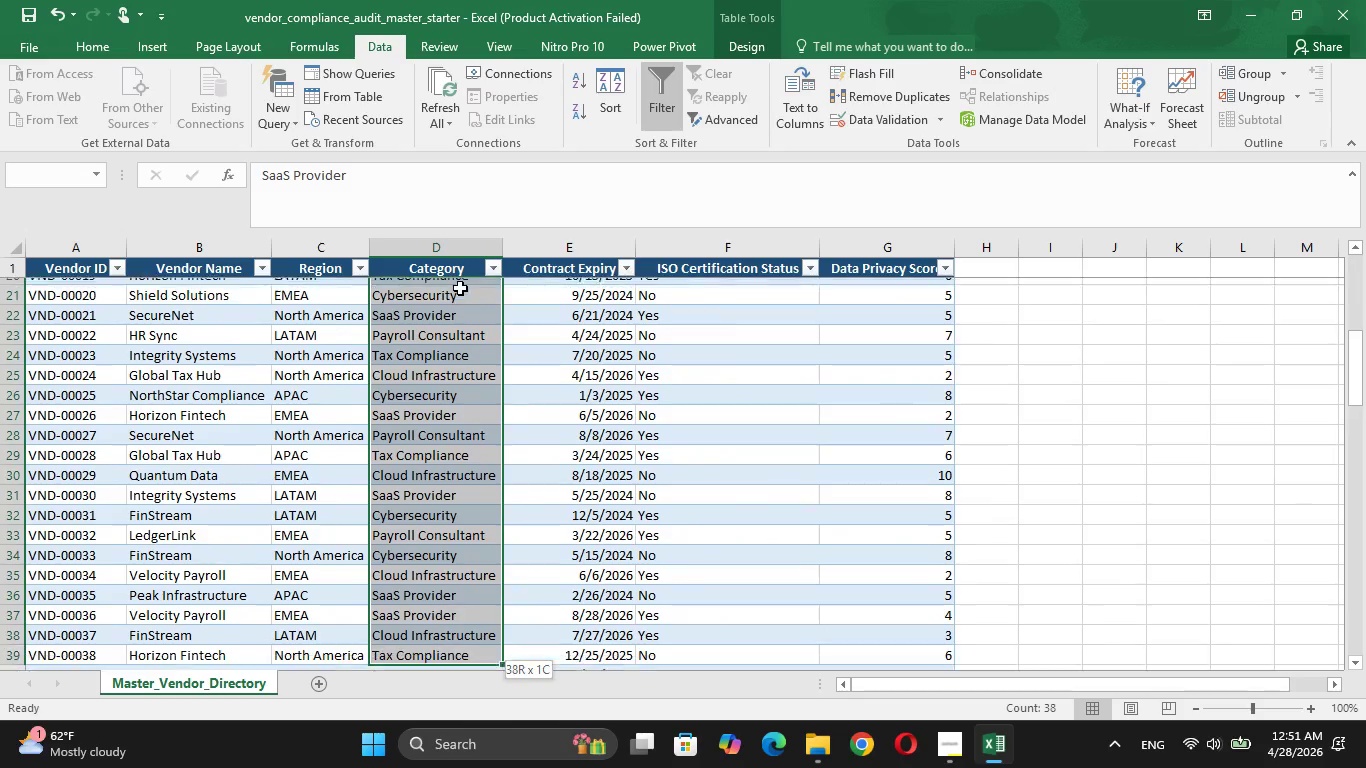 
key(Shift+ArrowDown)
 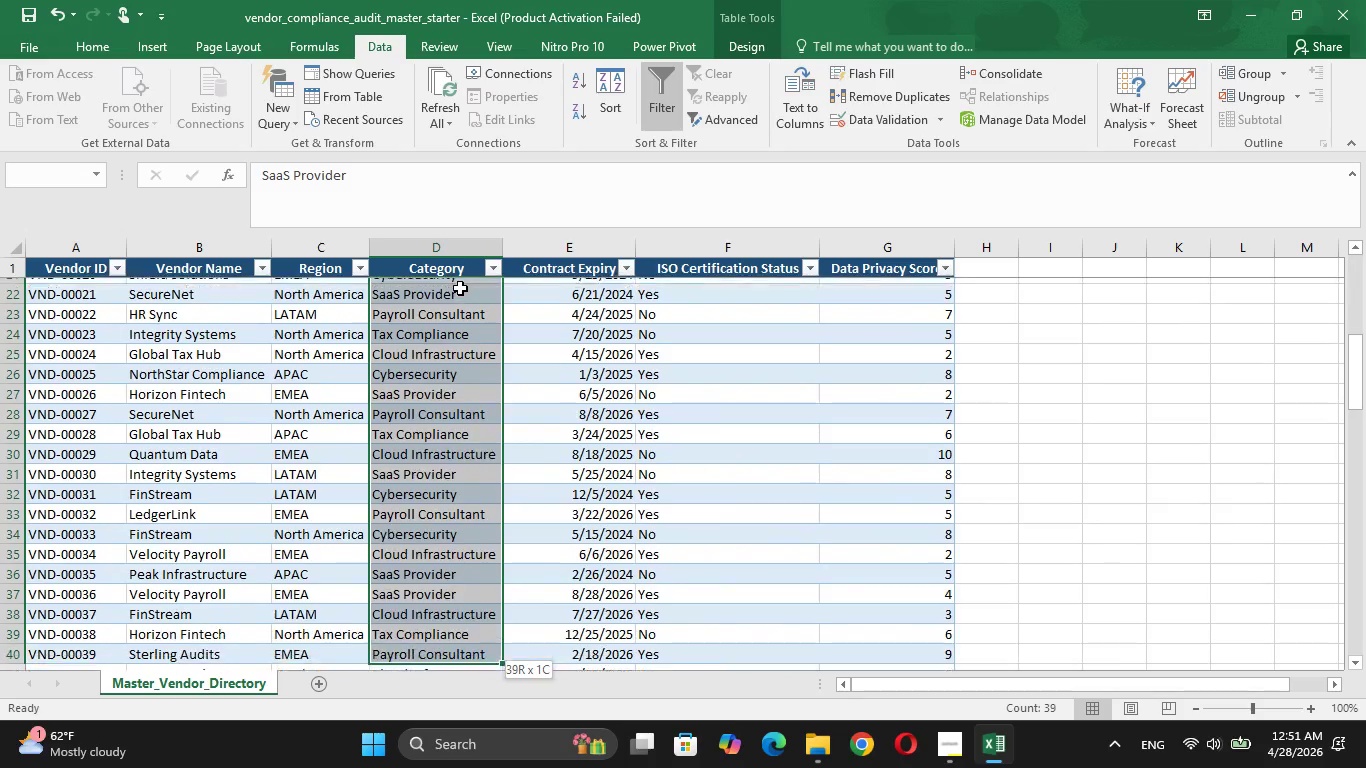 
key(Shift+ArrowDown)
 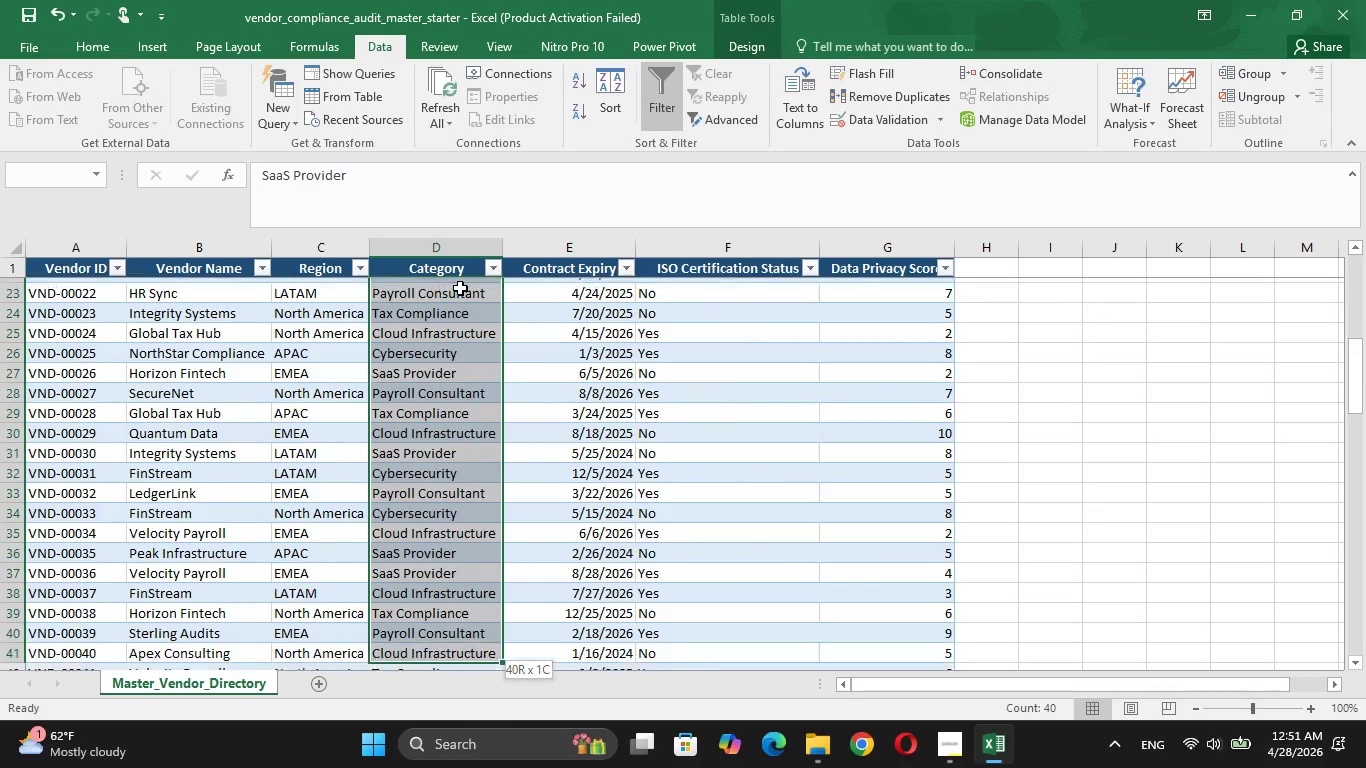 
key(Shift+ArrowDown)
 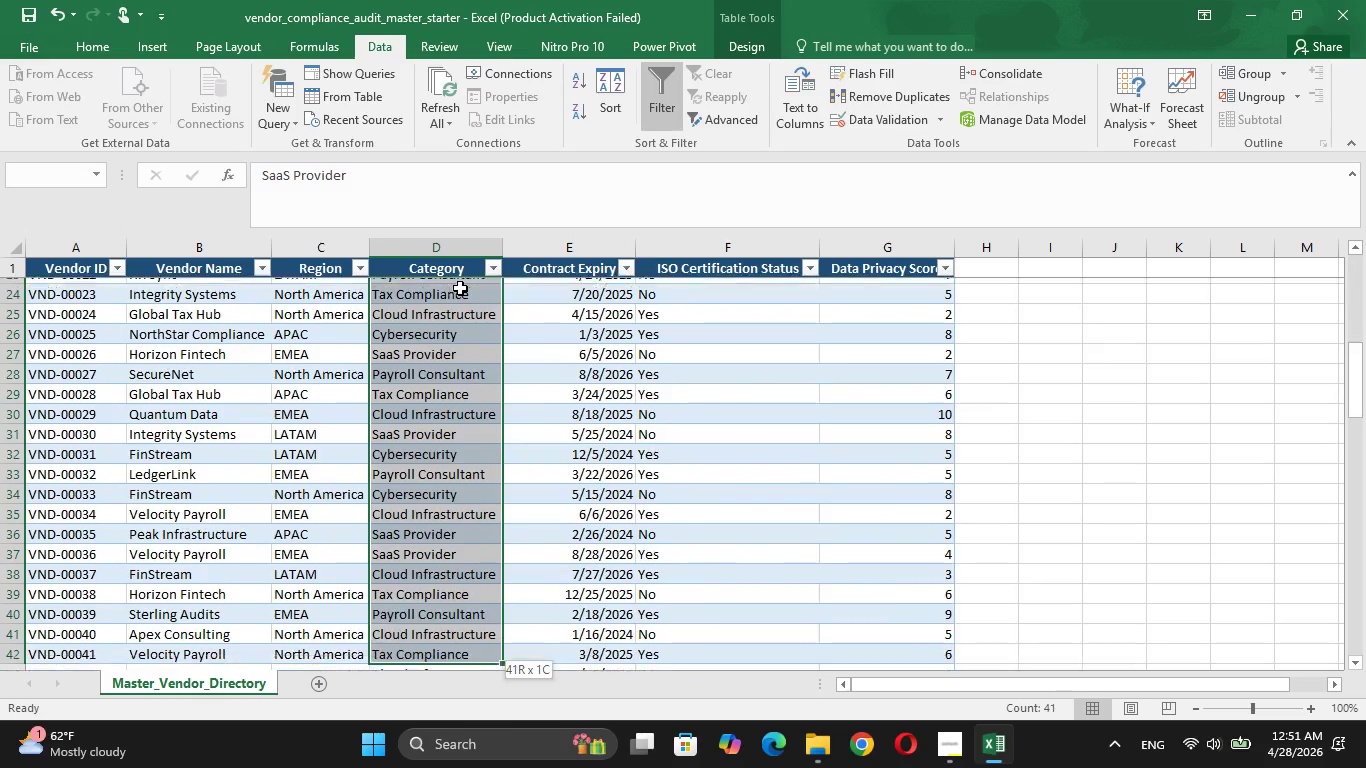 
key(Shift+ArrowDown)
 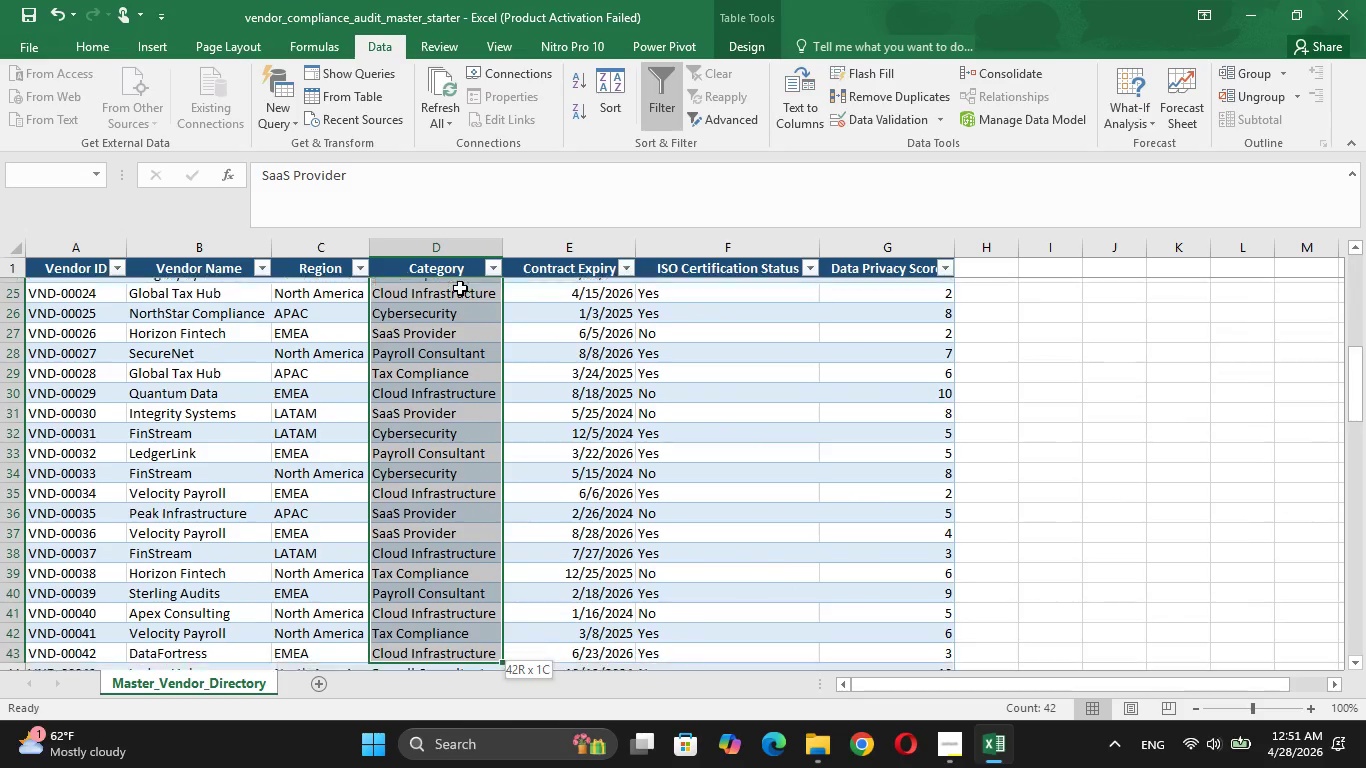 
key(Shift+ArrowDown)
 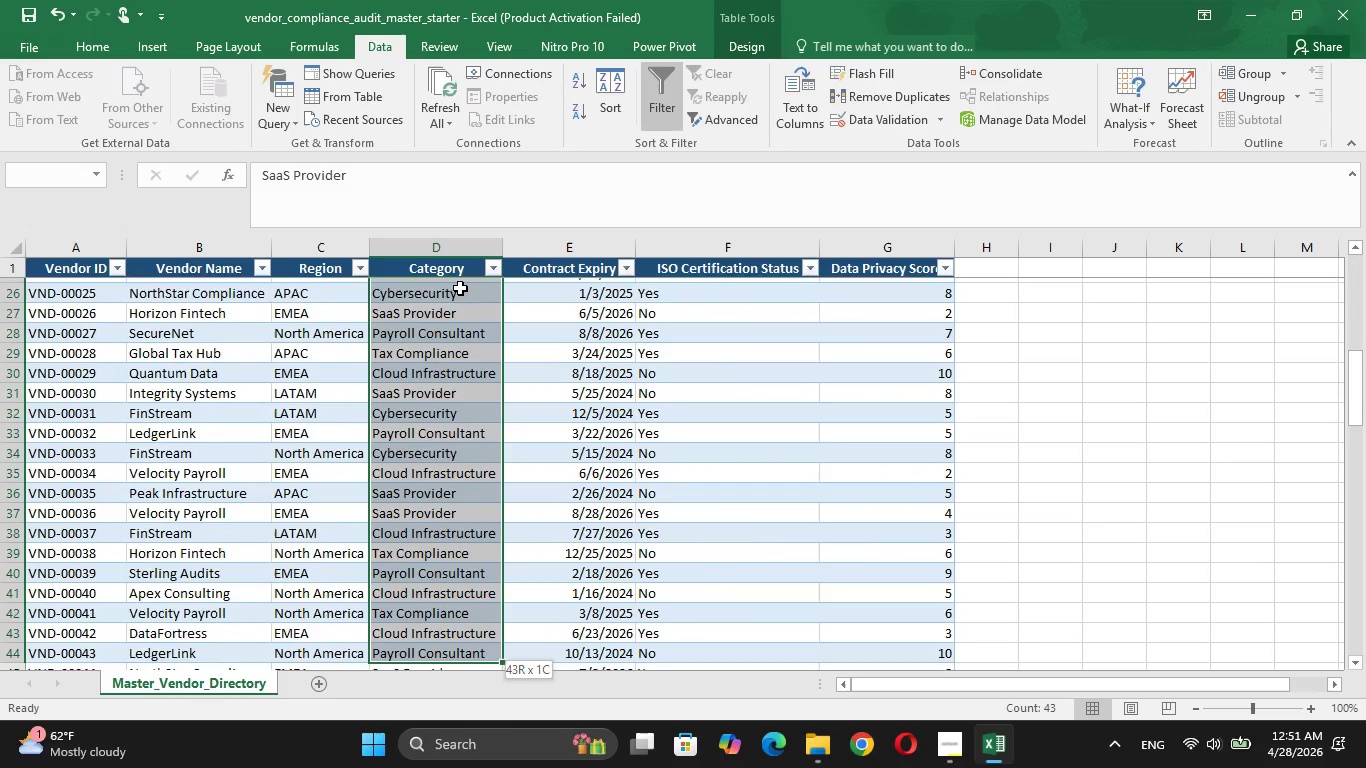 
key(Shift+ArrowDown)
 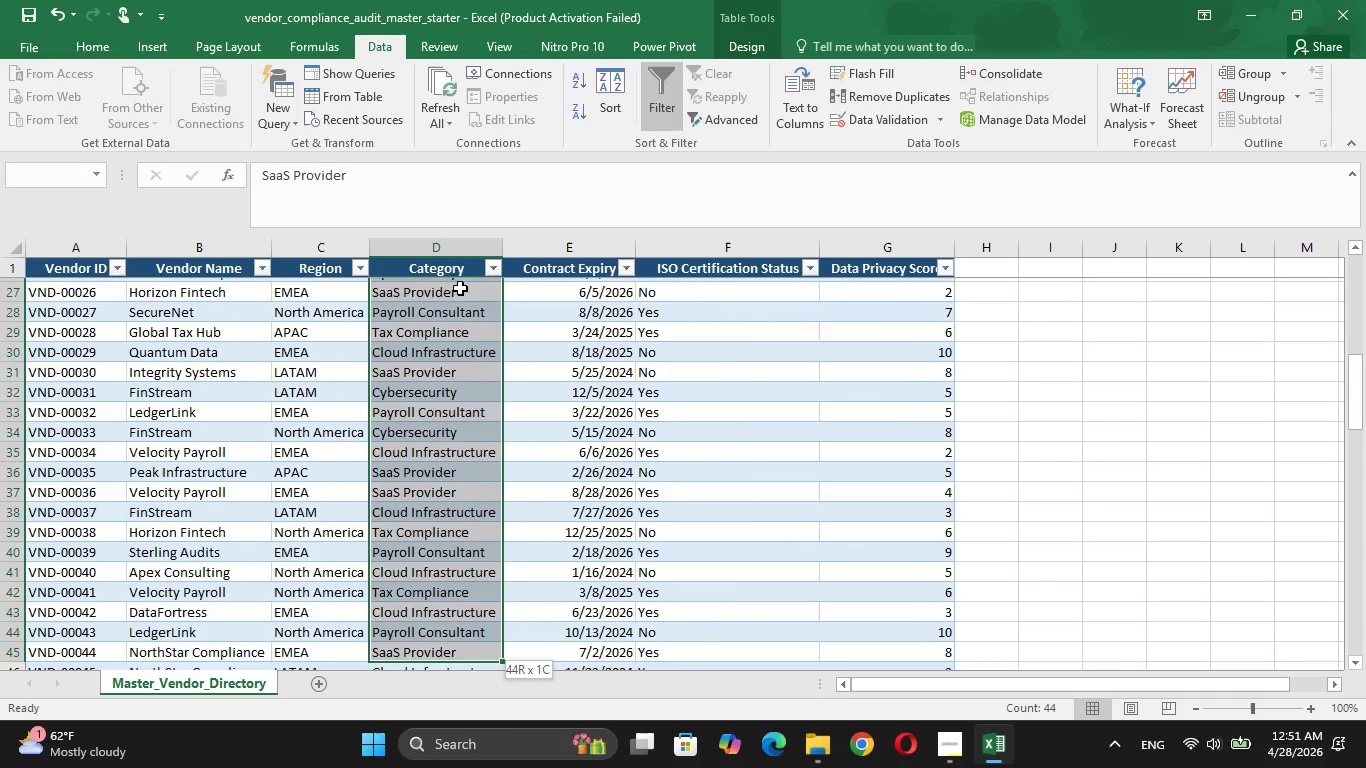 
key(Shift+ArrowDown)
 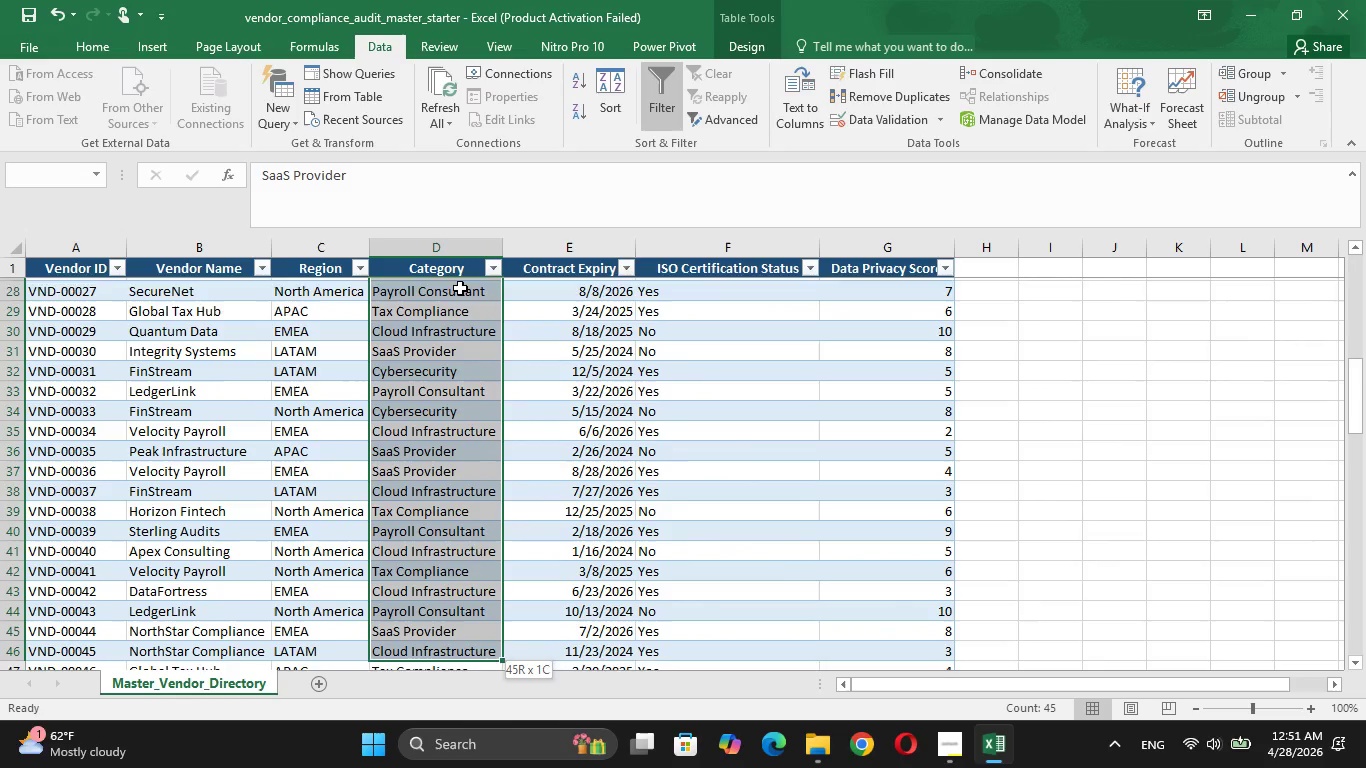 
key(Shift+ArrowDown)
 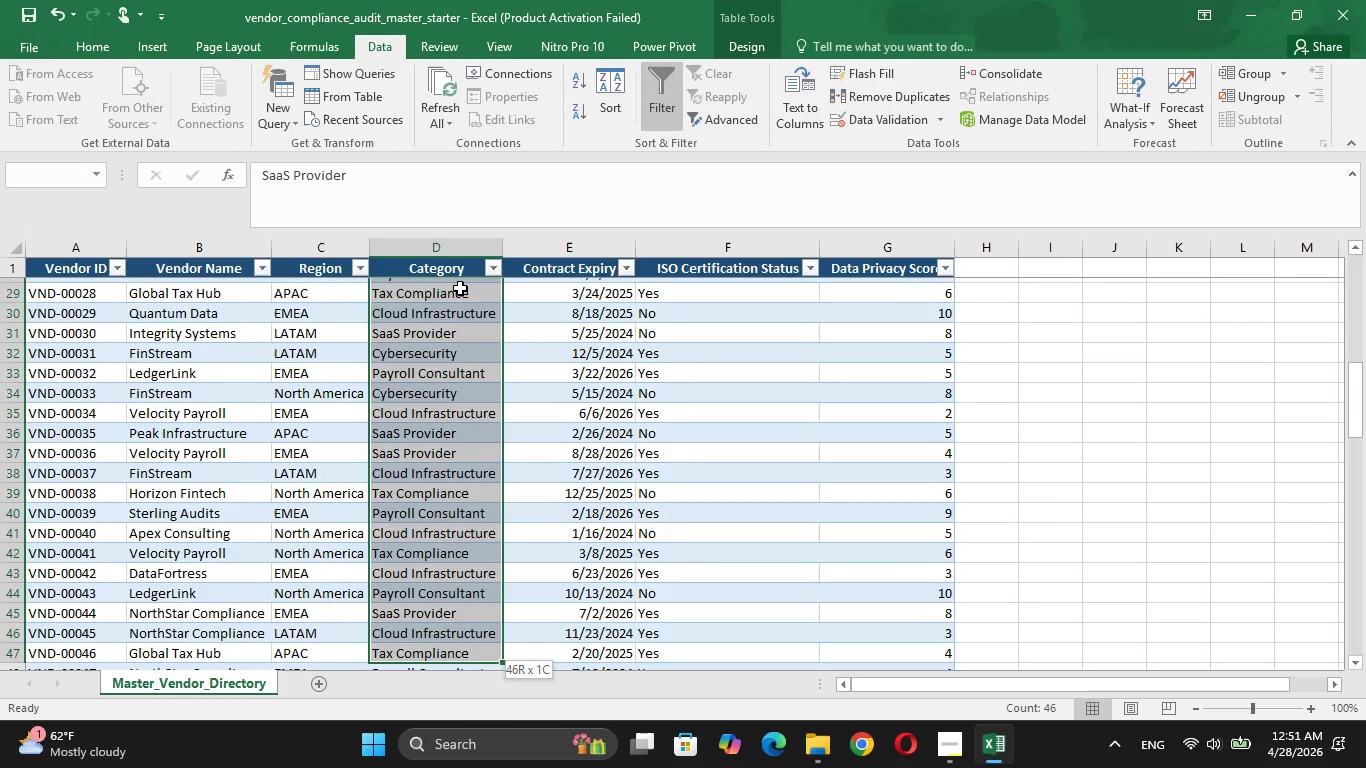 
key(Shift+ArrowDown)
 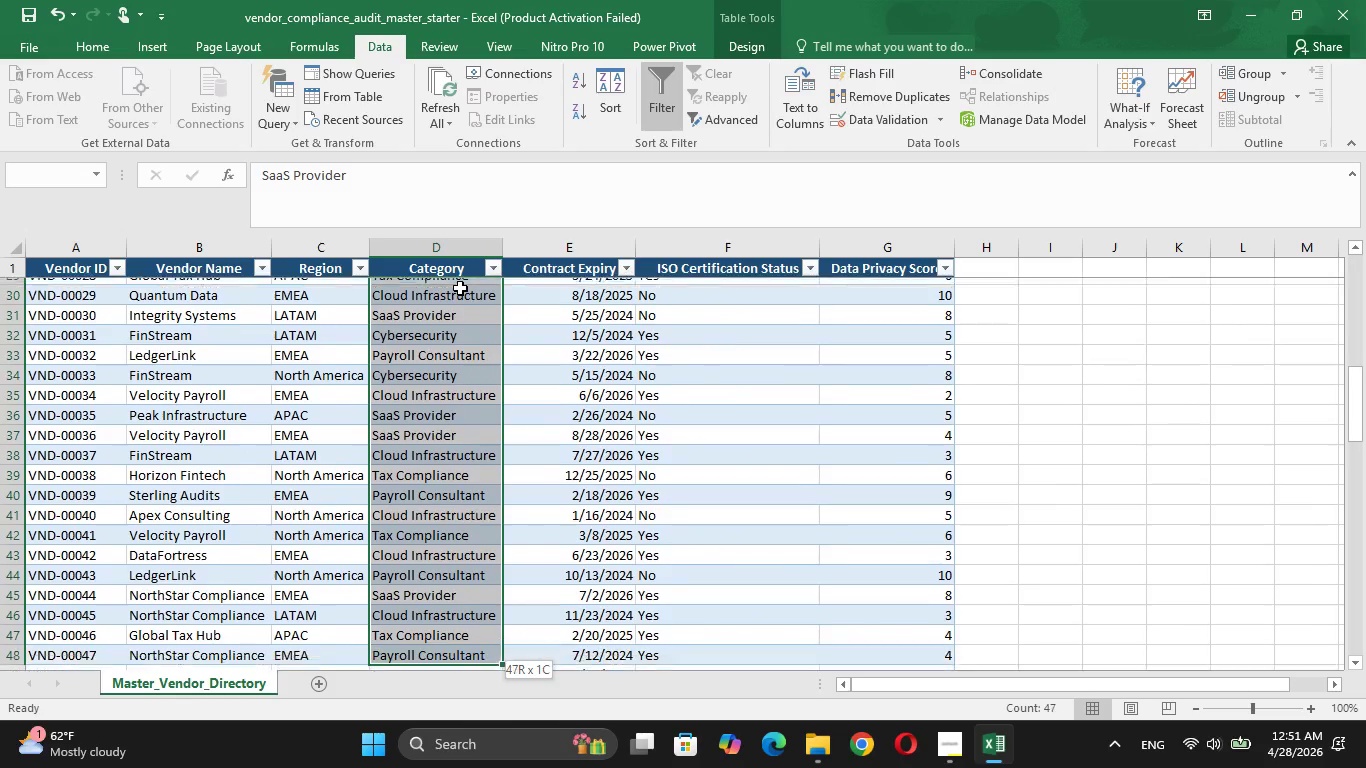 
key(Shift+ArrowDown)
 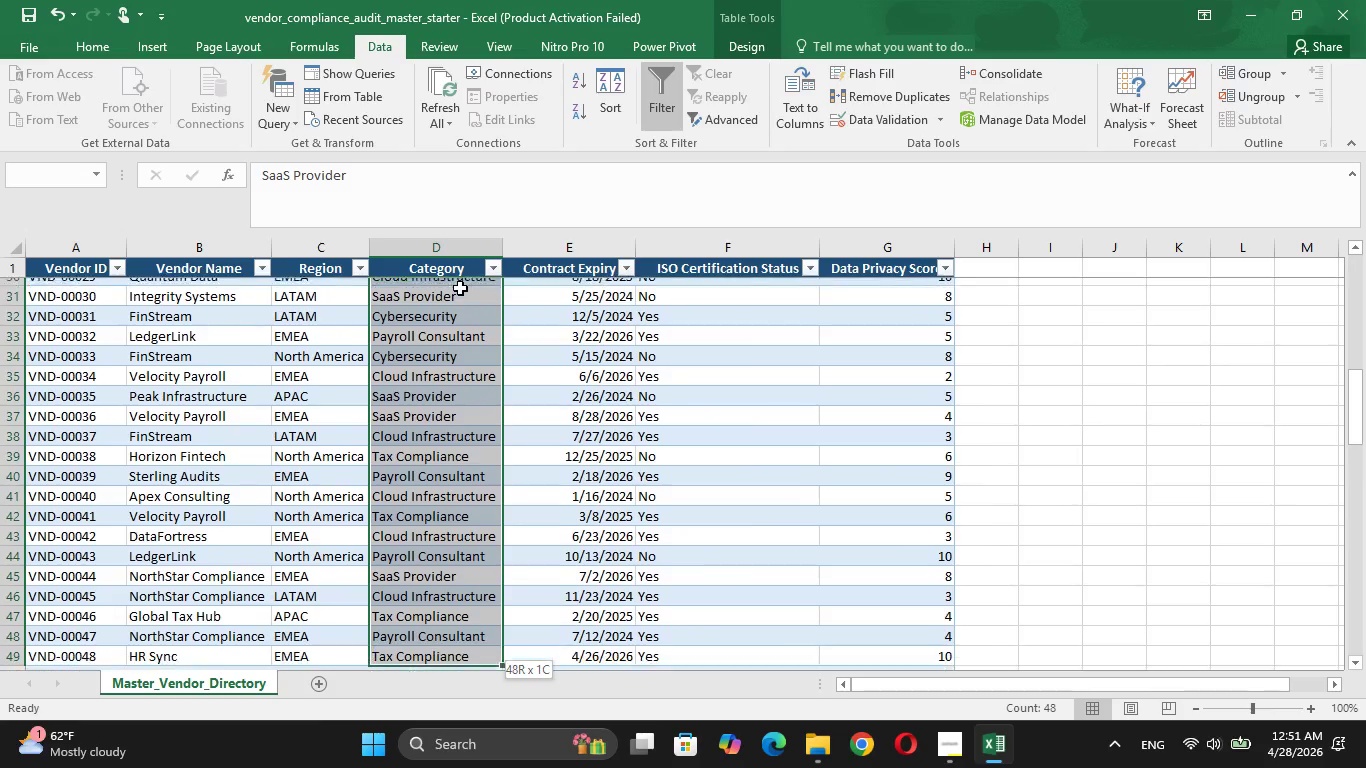 
hold_key(key=ArrowDown, duration=1.5)
 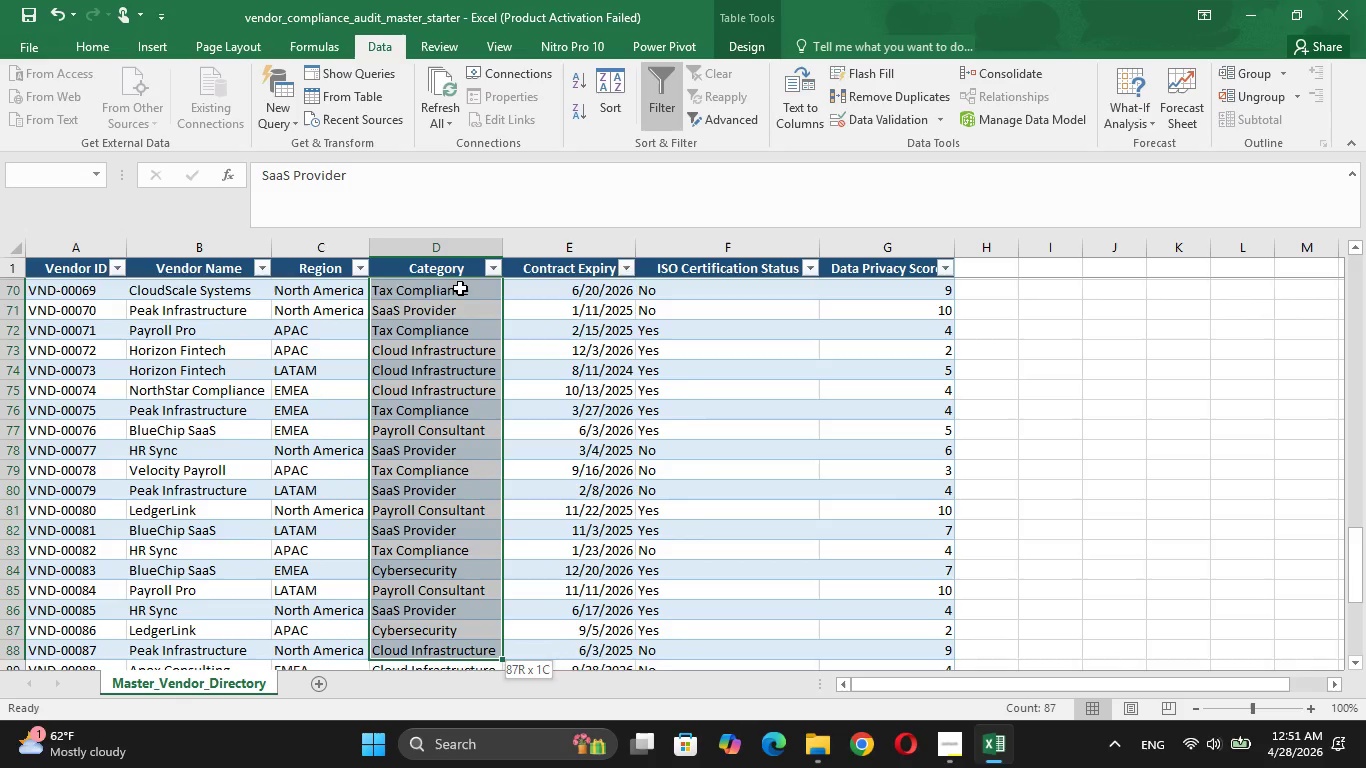 
key(Shift+ArrowDown)
 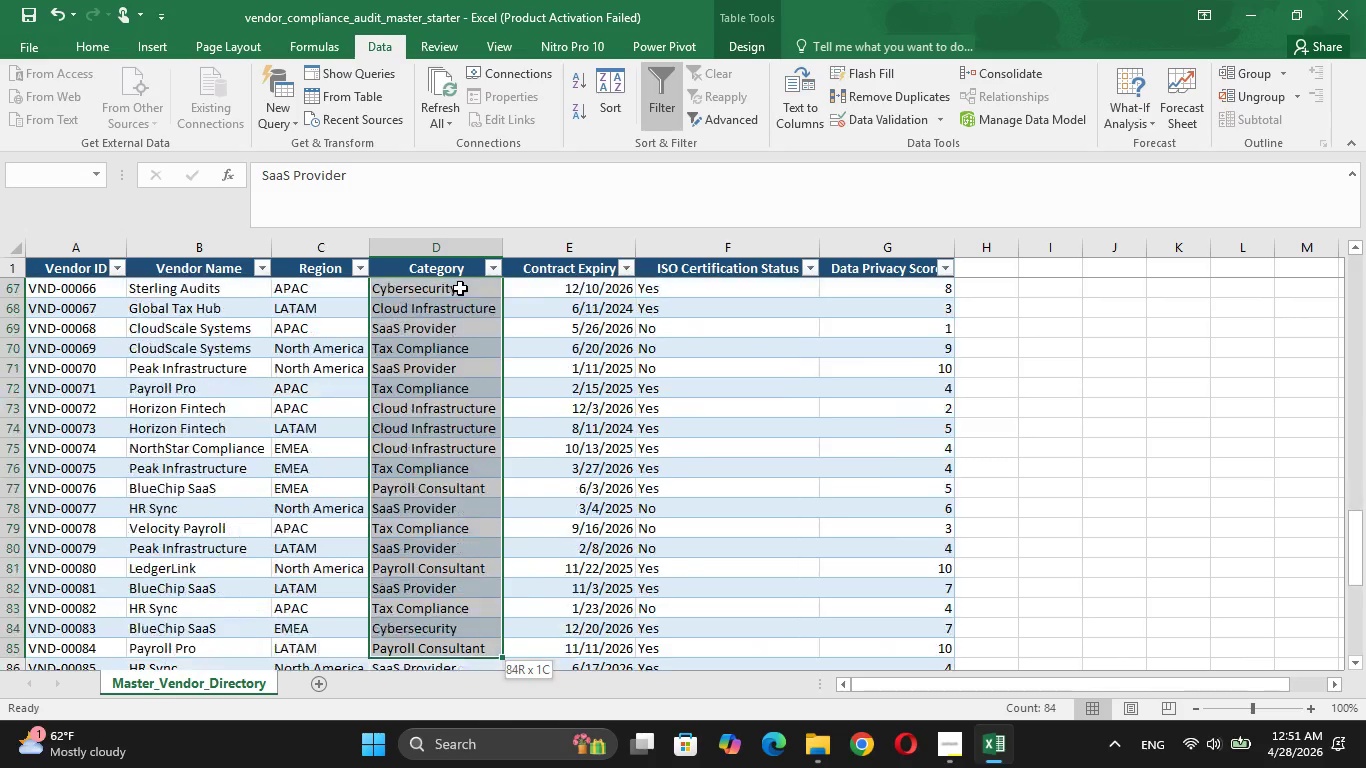 
key(Shift+ArrowDown)
 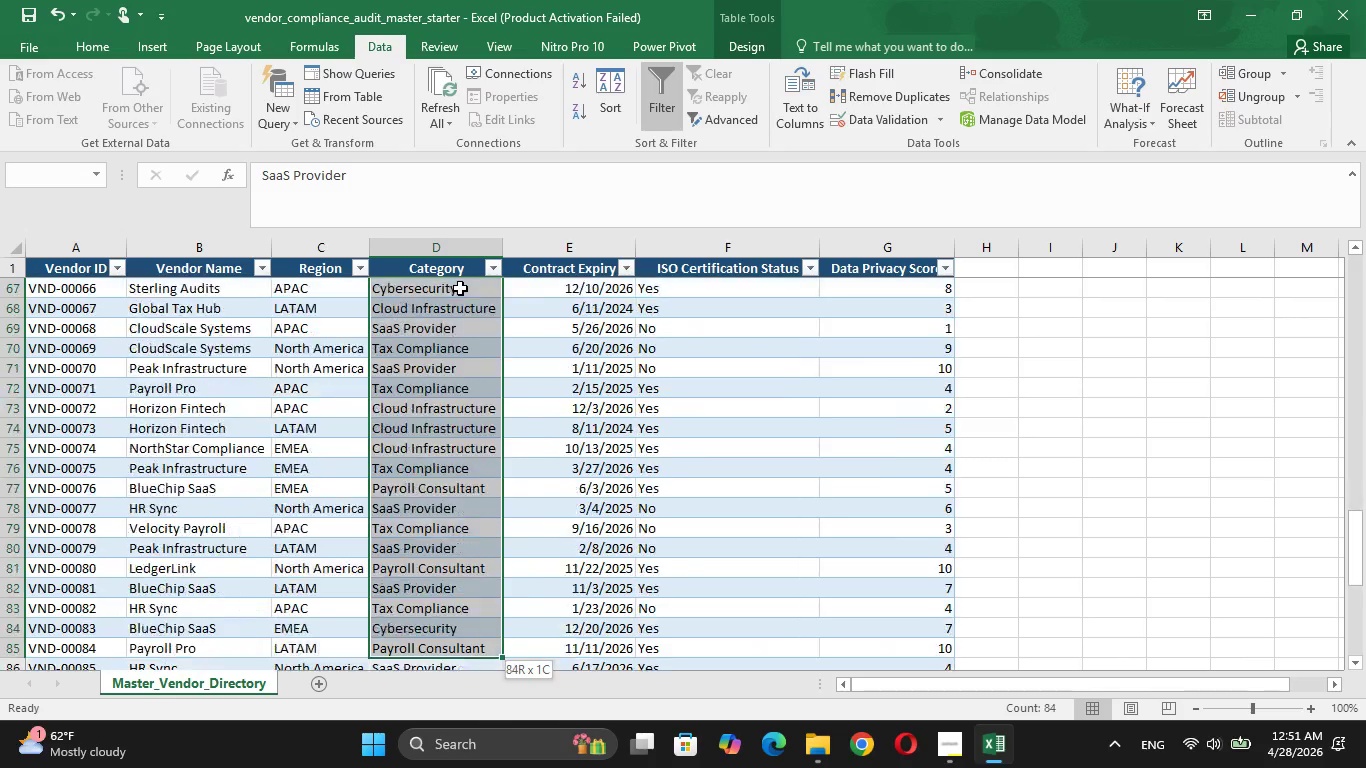 
key(Shift+ArrowDown)
 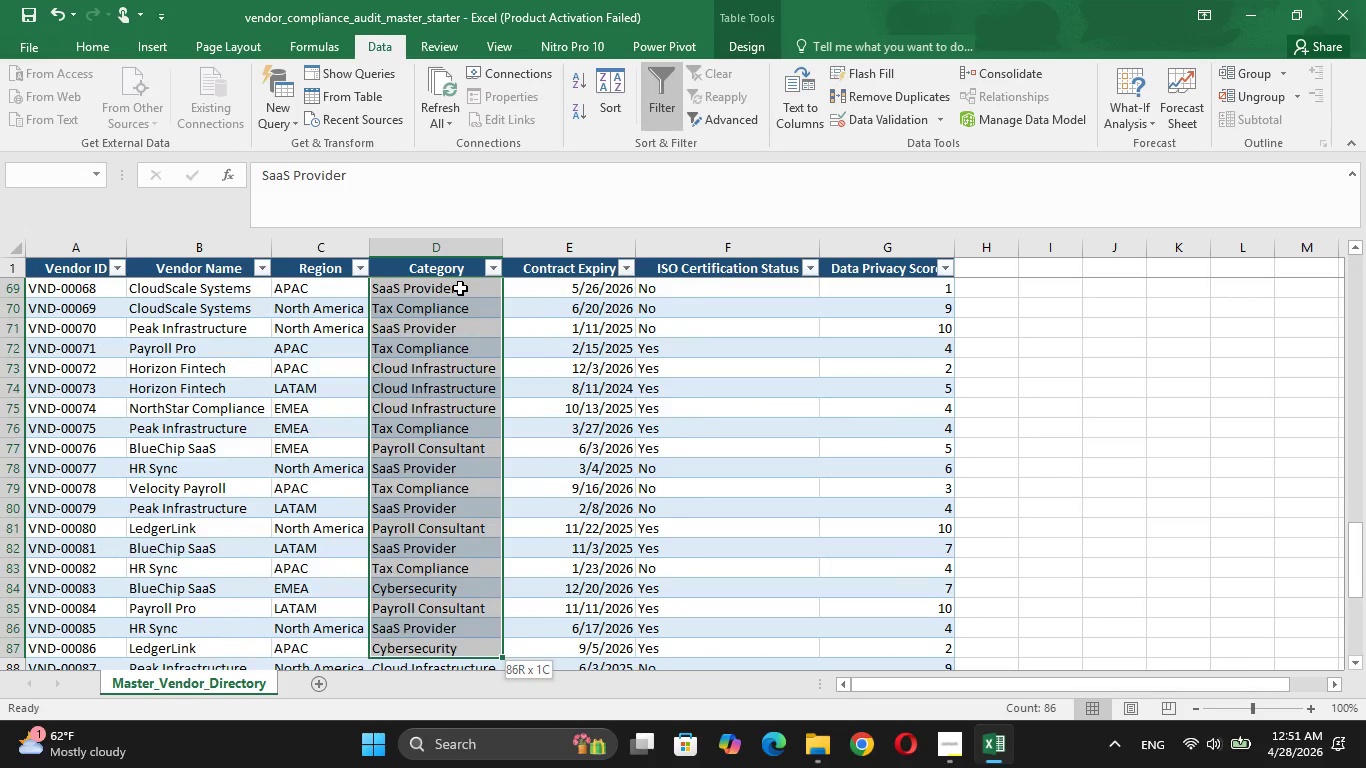 
key(Shift+ArrowDown)
 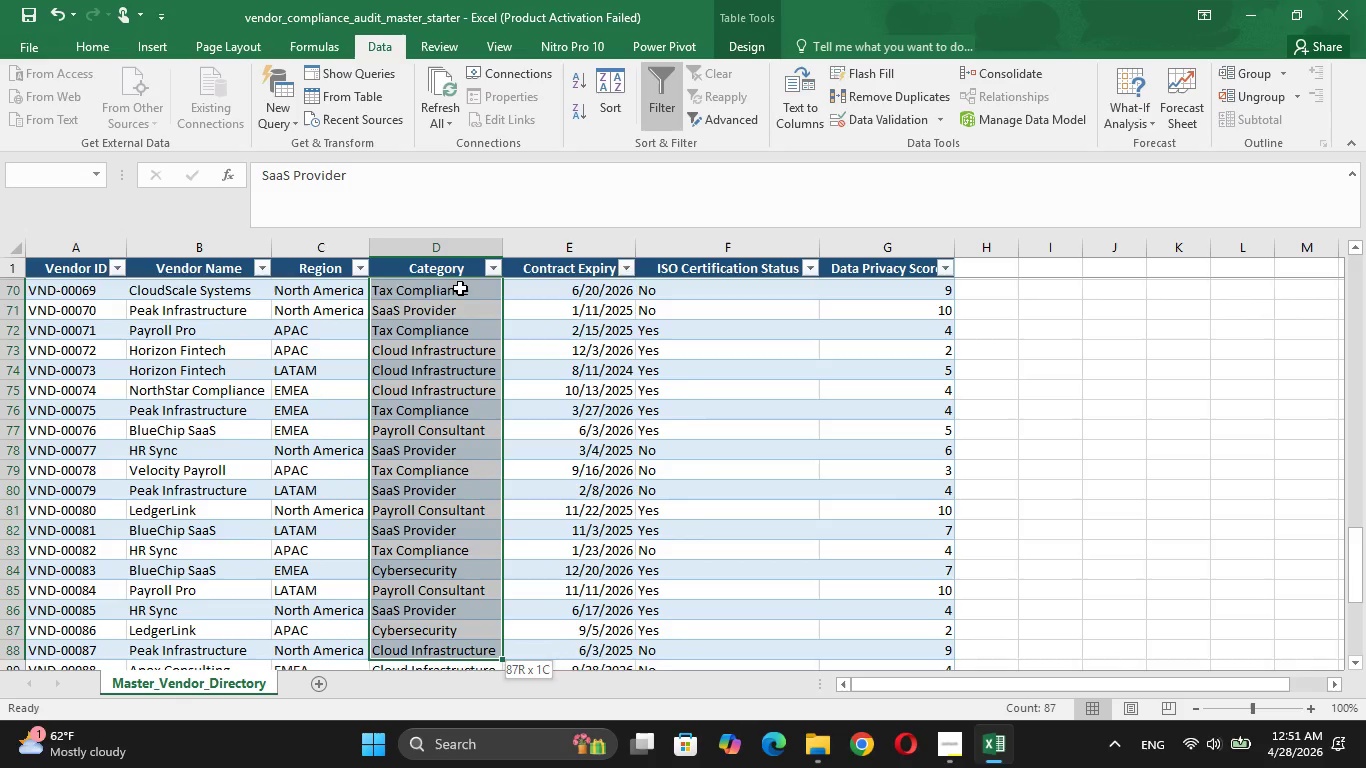 
key(Shift+ArrowDown)
 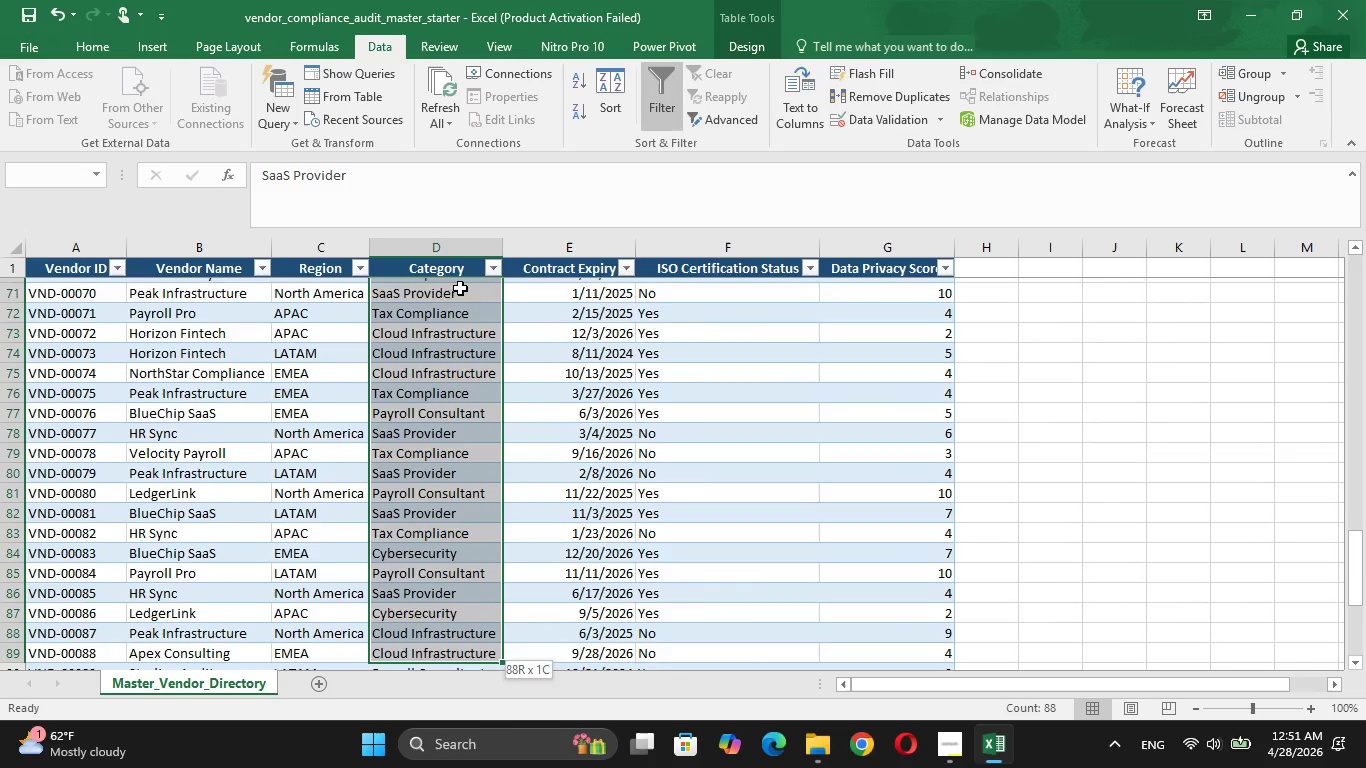 
hold_key(key=ArrowDown, duration=0.91)
 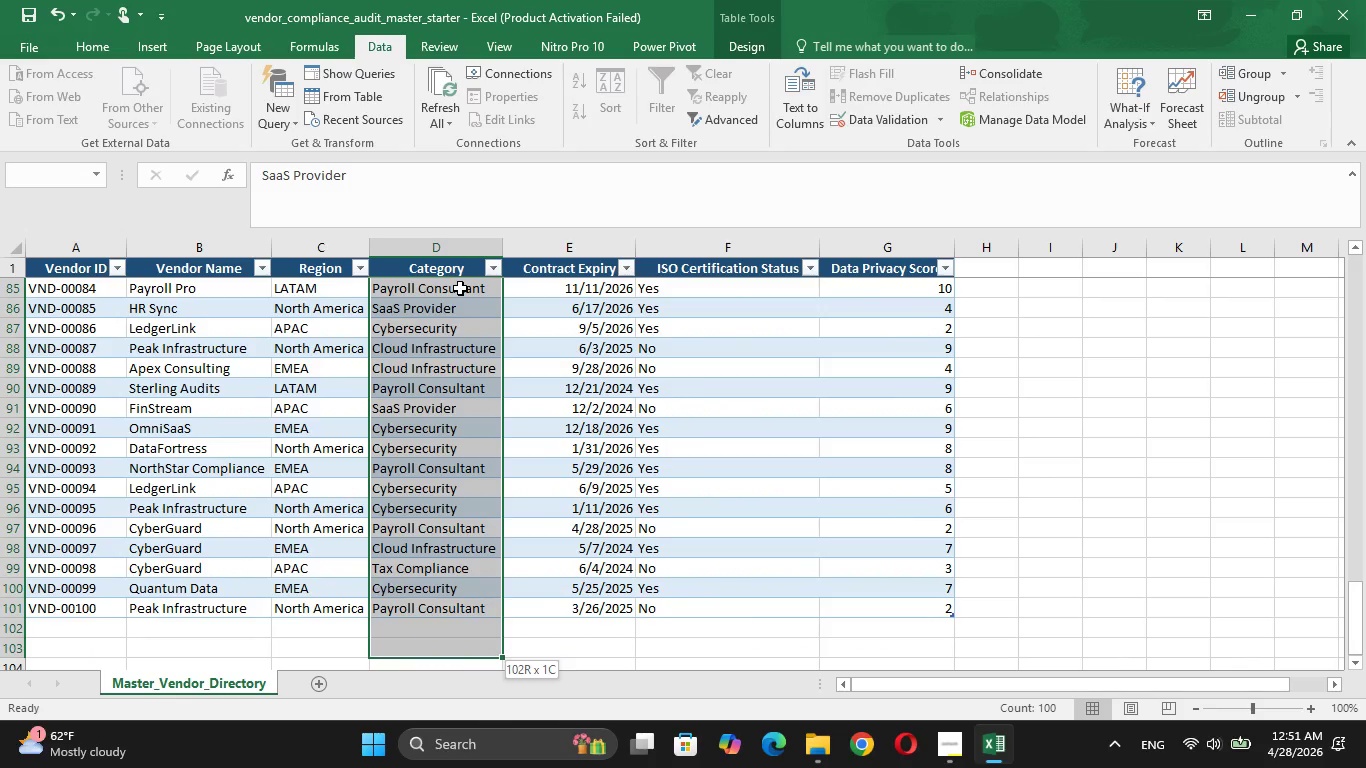 
key(Shift+ArrowUp)
 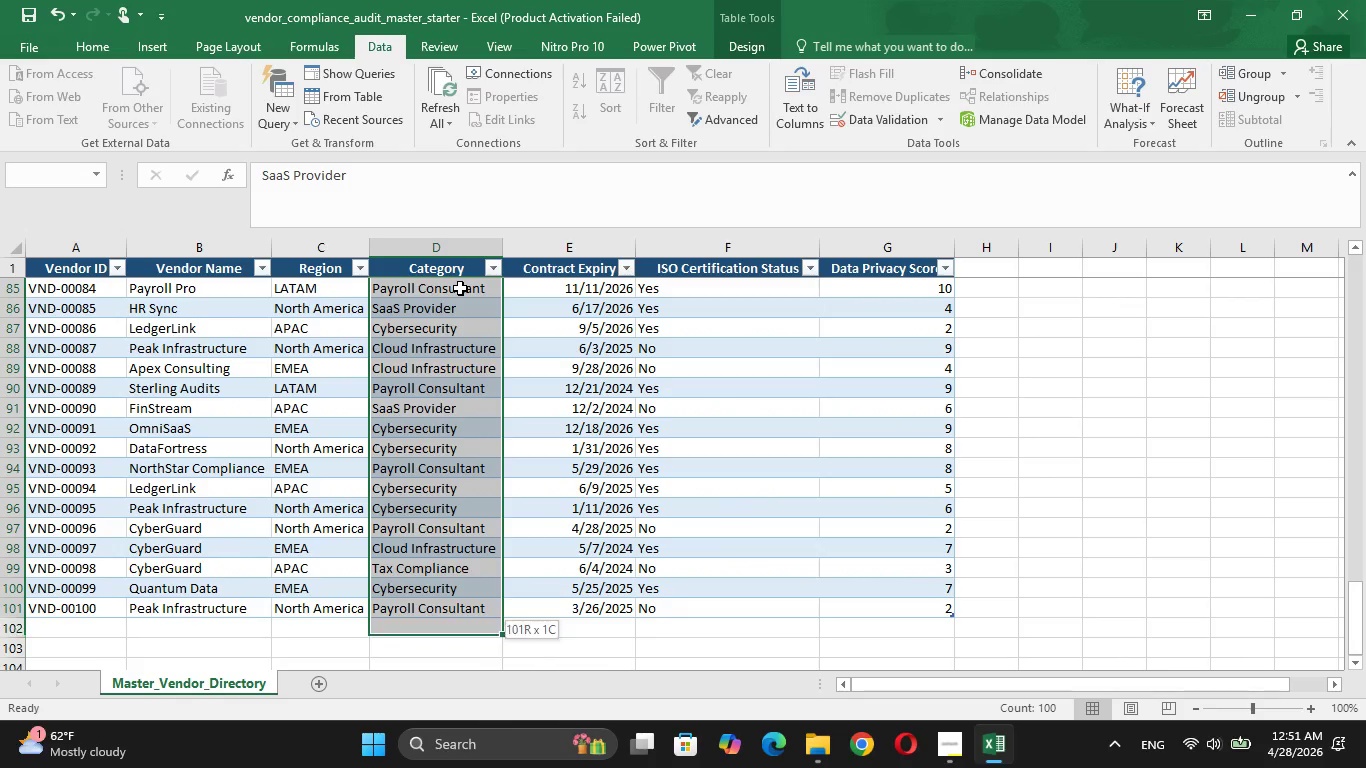 
key(Shift+ArrowUp)
 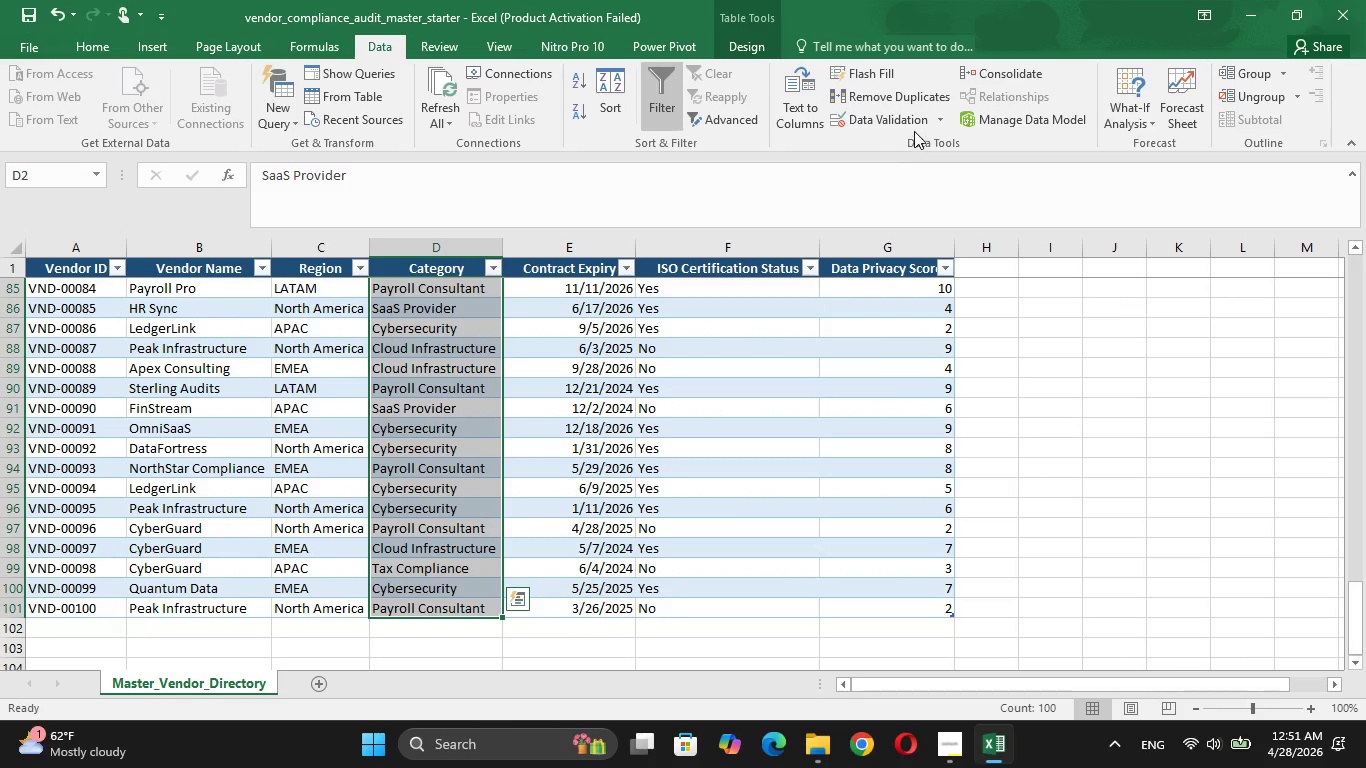 
left_click([913, 124])
 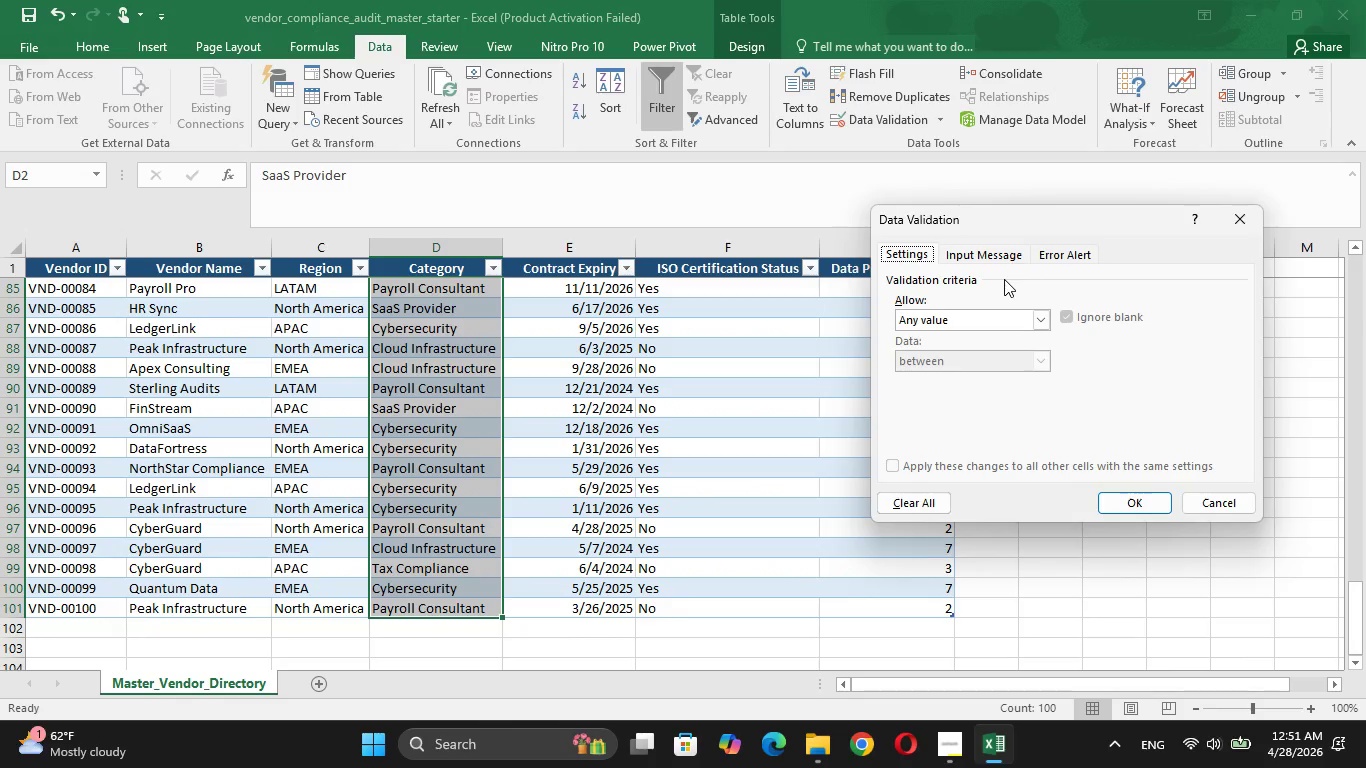 
left_click([1009, 314])
 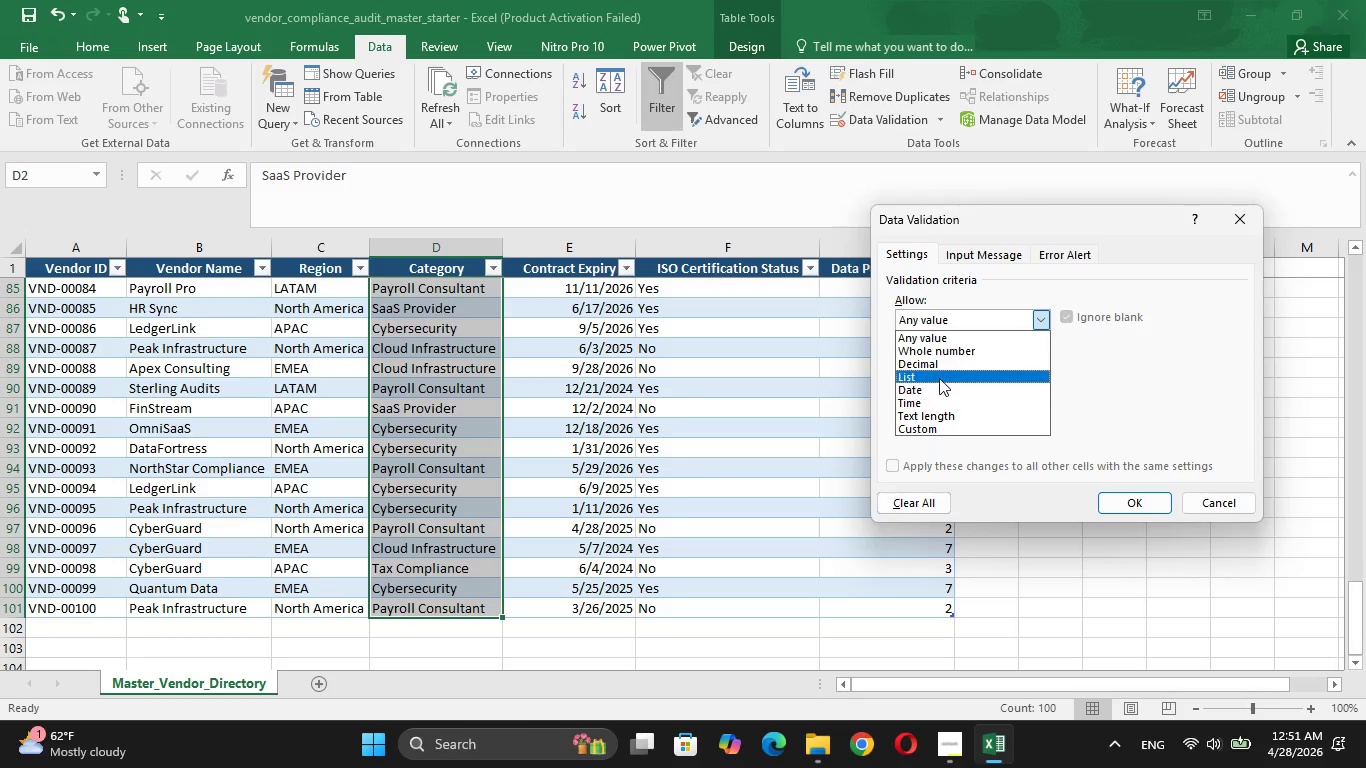 
left_click([939, 378])
 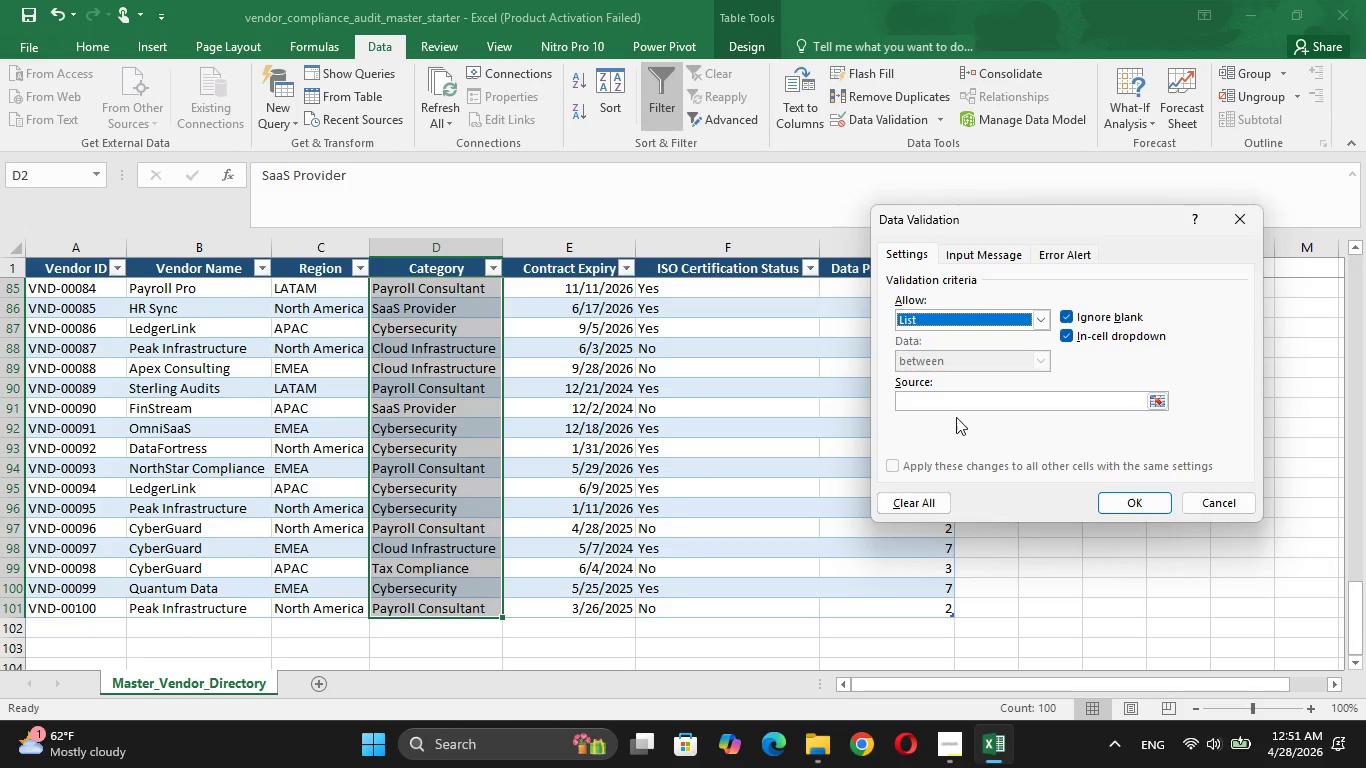 
left_click([963, 406])
 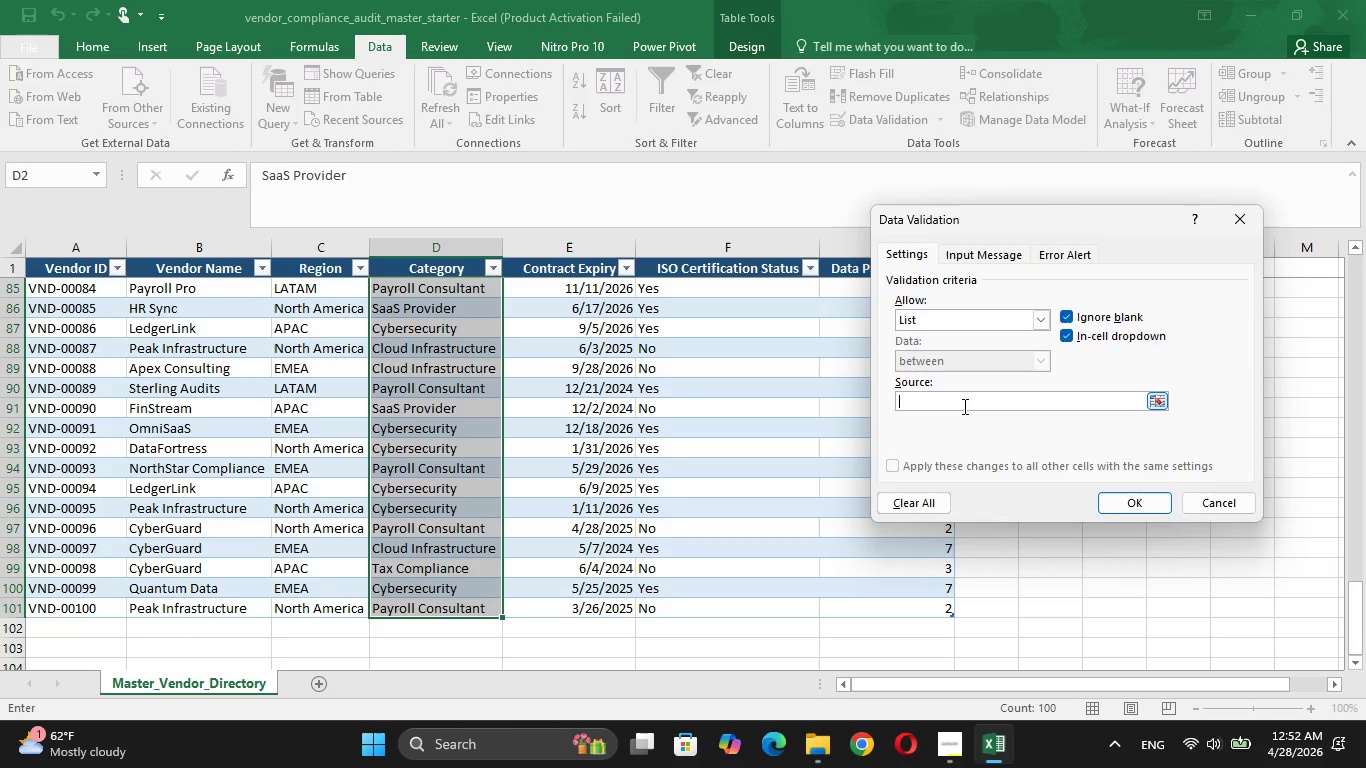 
key(D)
 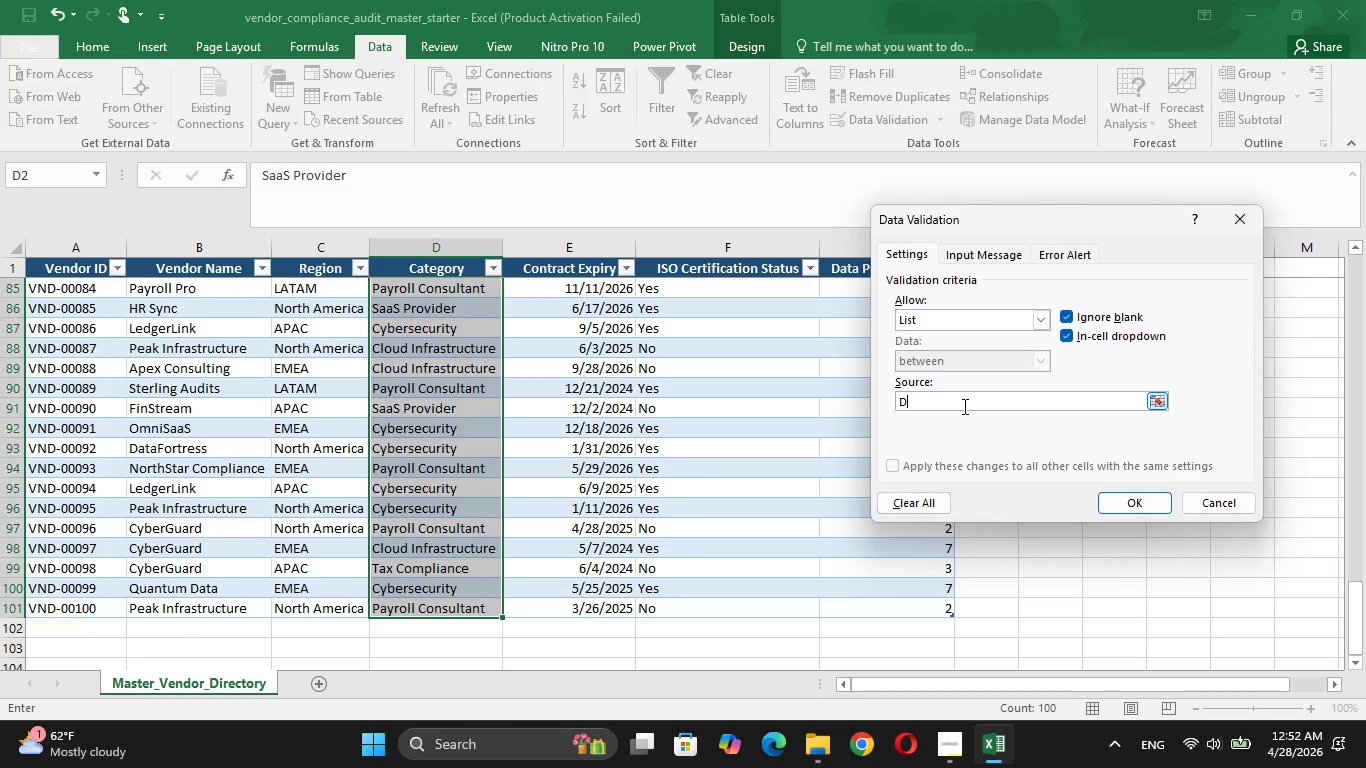 
key(Backspace)
 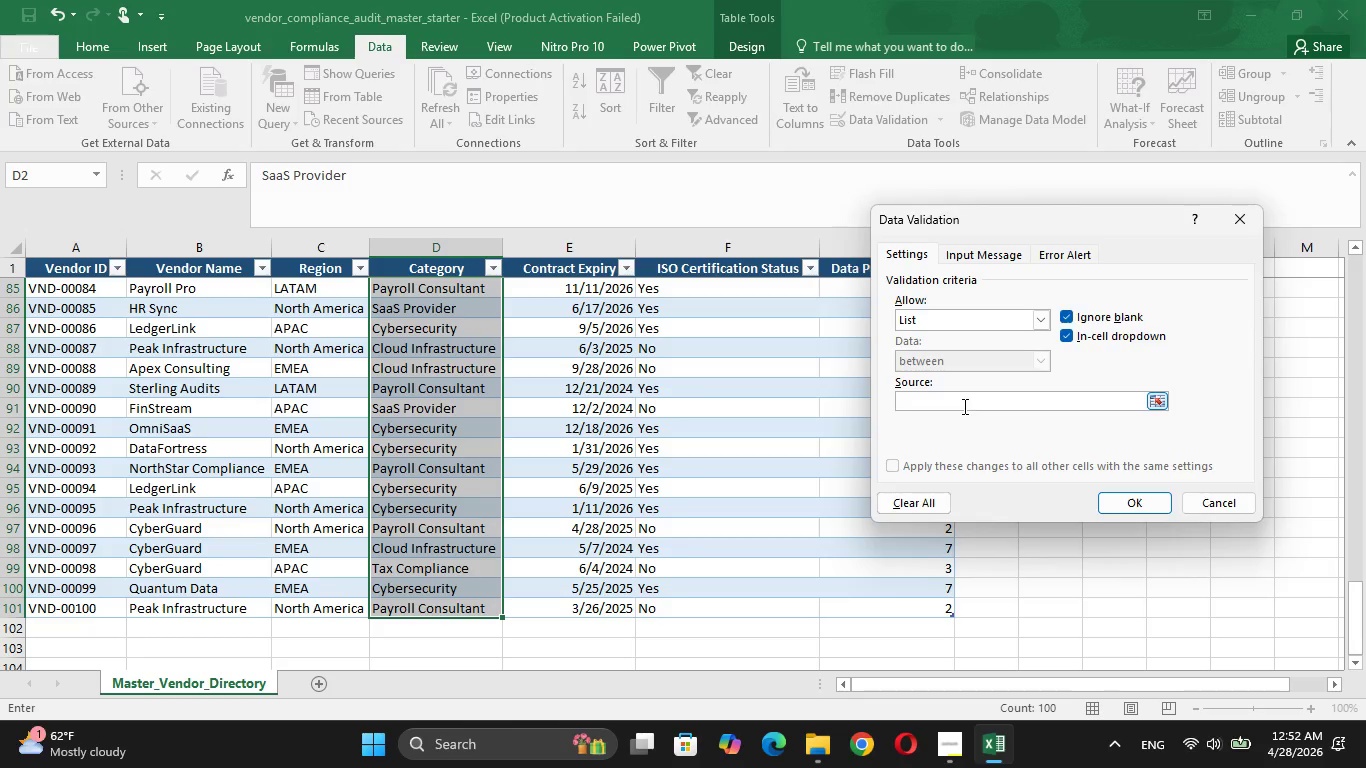 
type(SaaS Provider, Pay)
 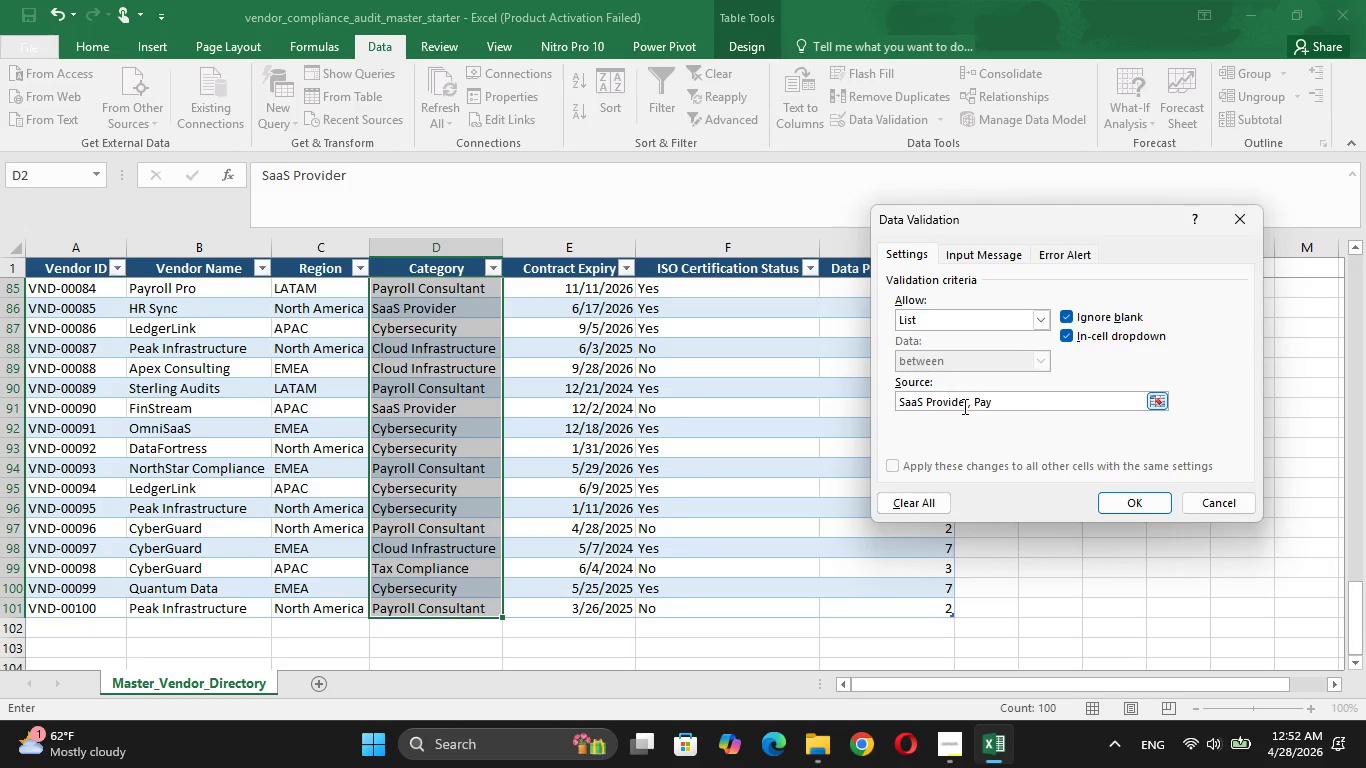 
wait(8.67)
 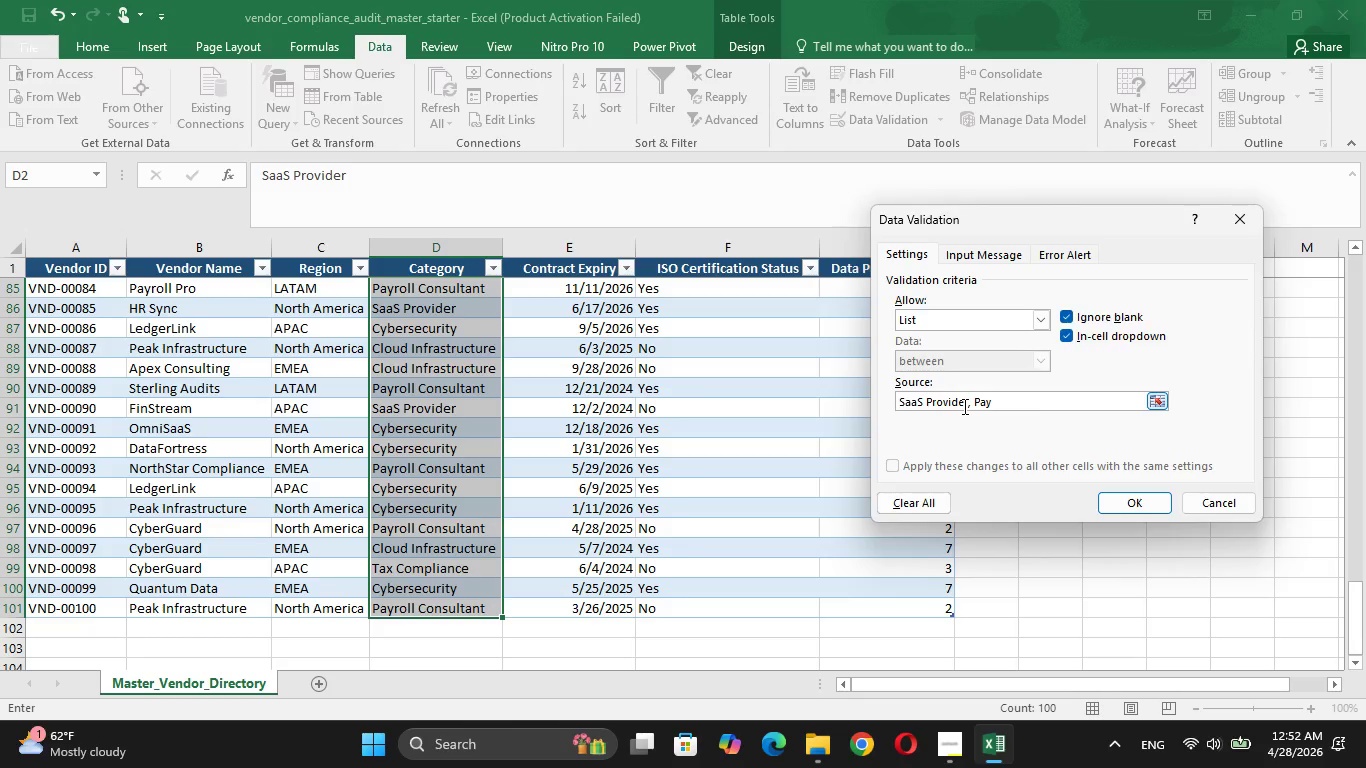 
type(roll Co)
 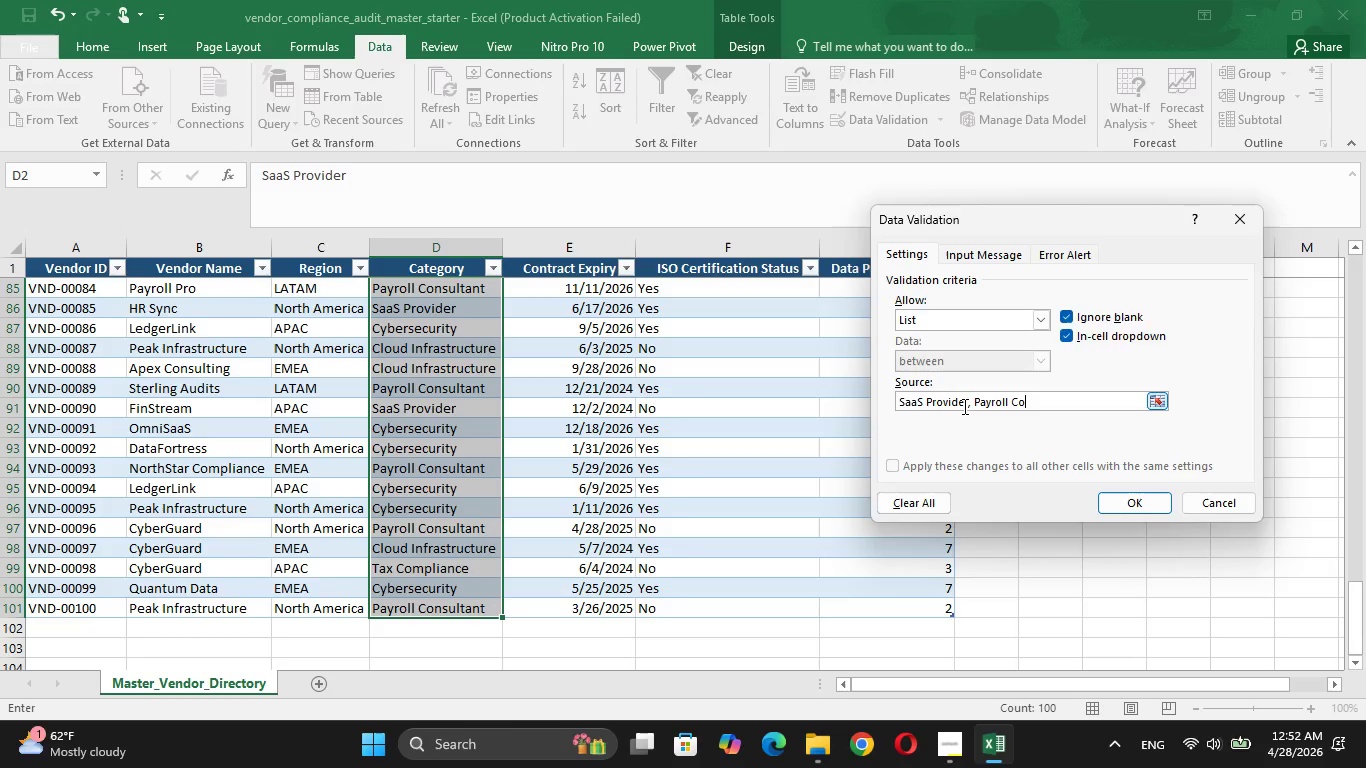 
wait(9.22)
 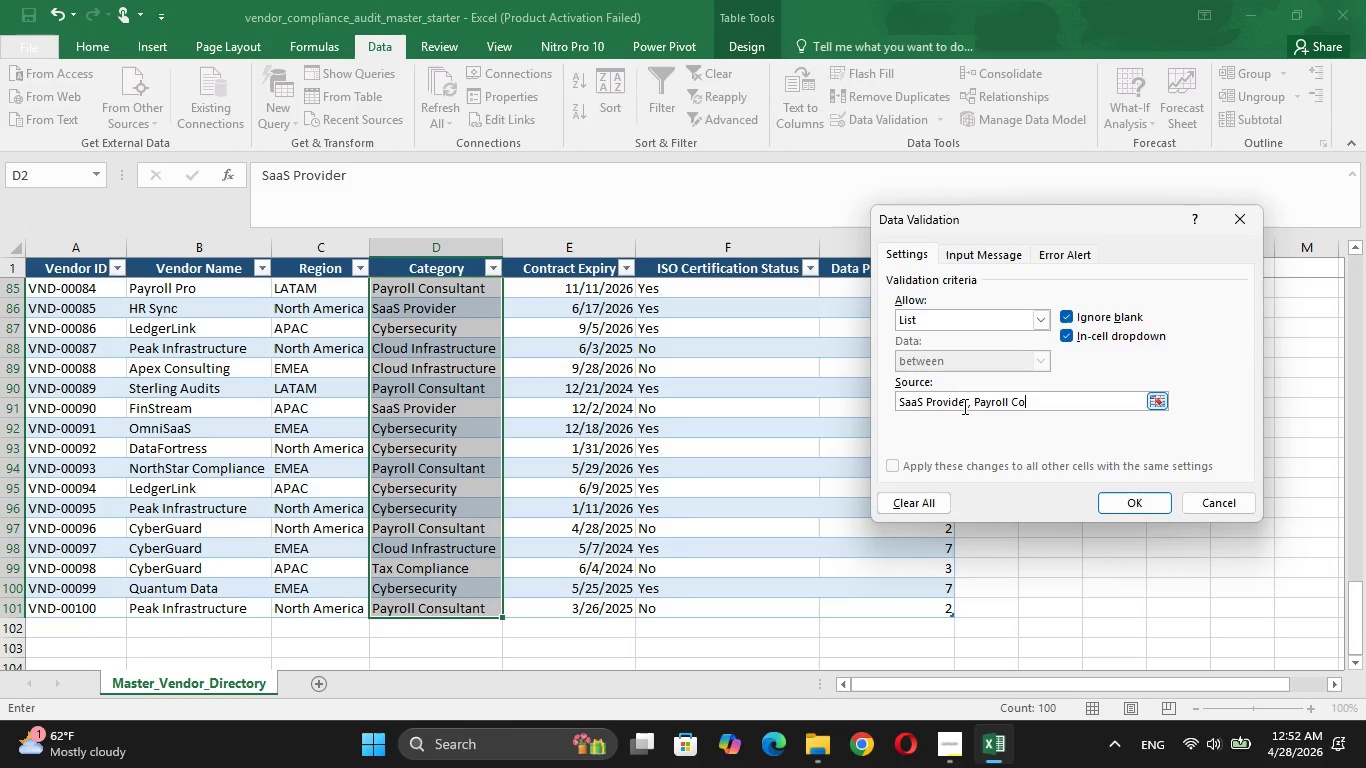 
key(N)
 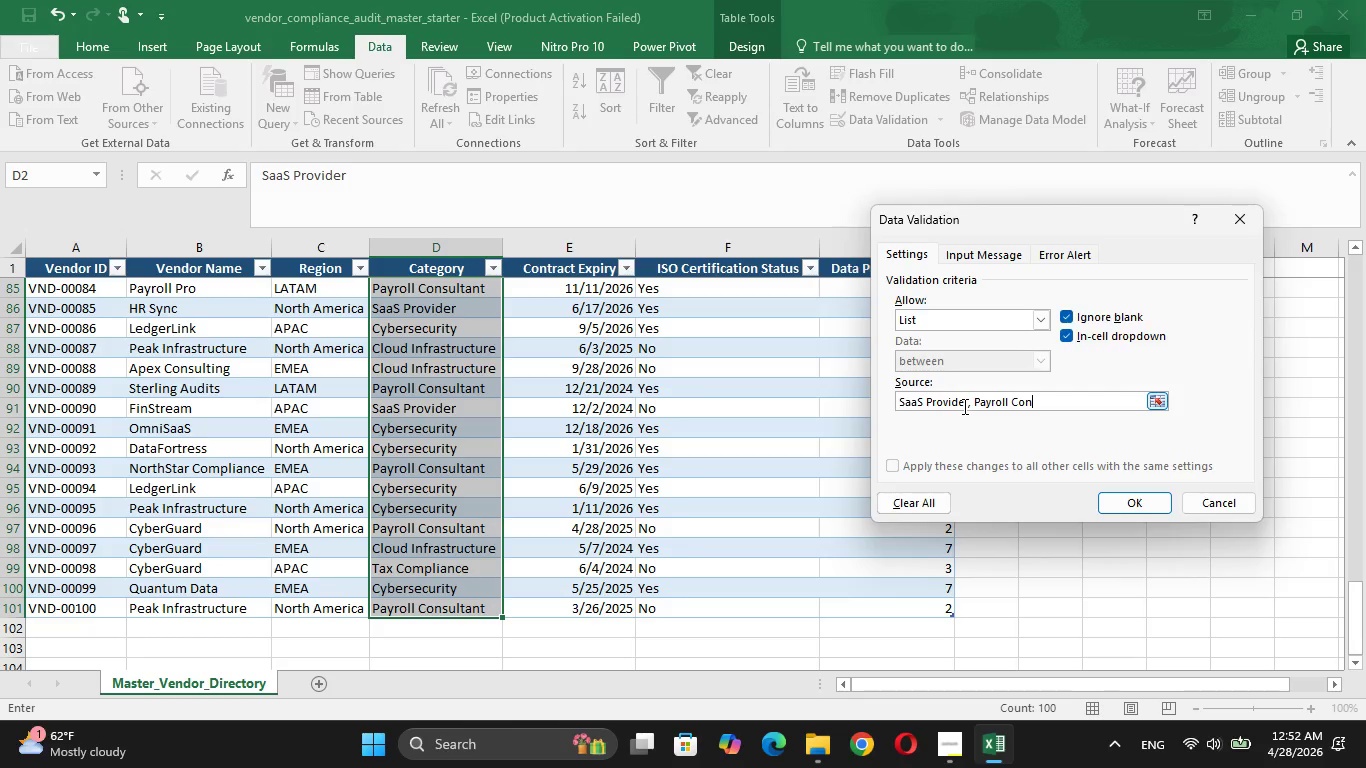 
type(sultant)
 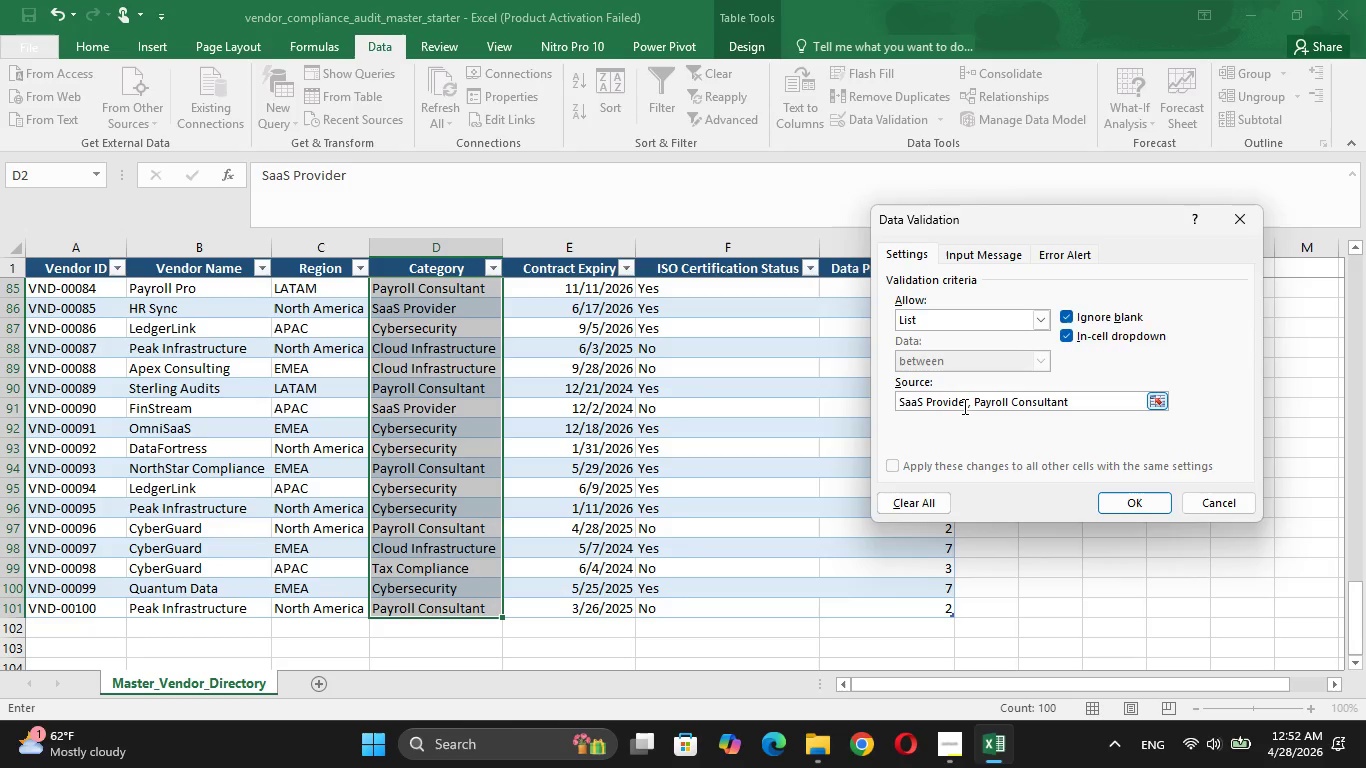 
type(, Cybersecut)
key(Backspace)
type(rity)
 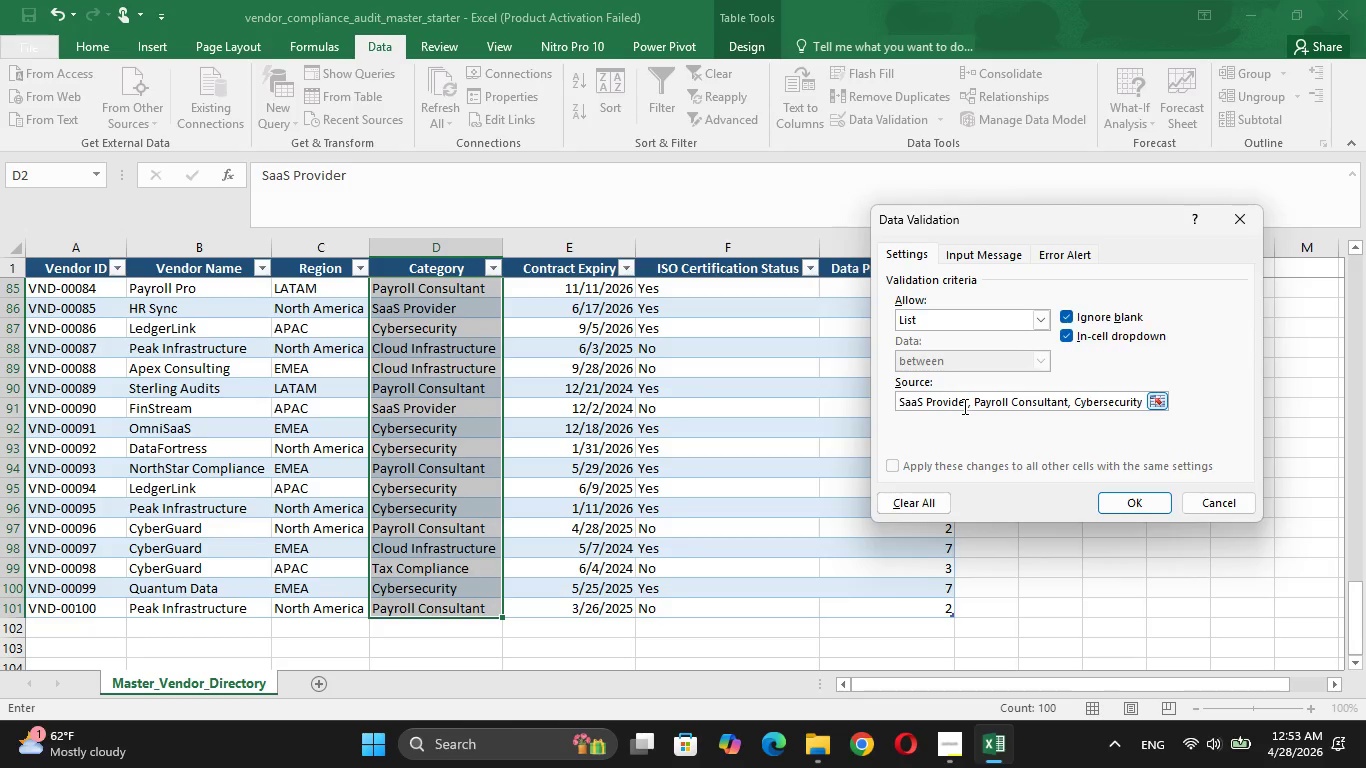 
key(Comma)
 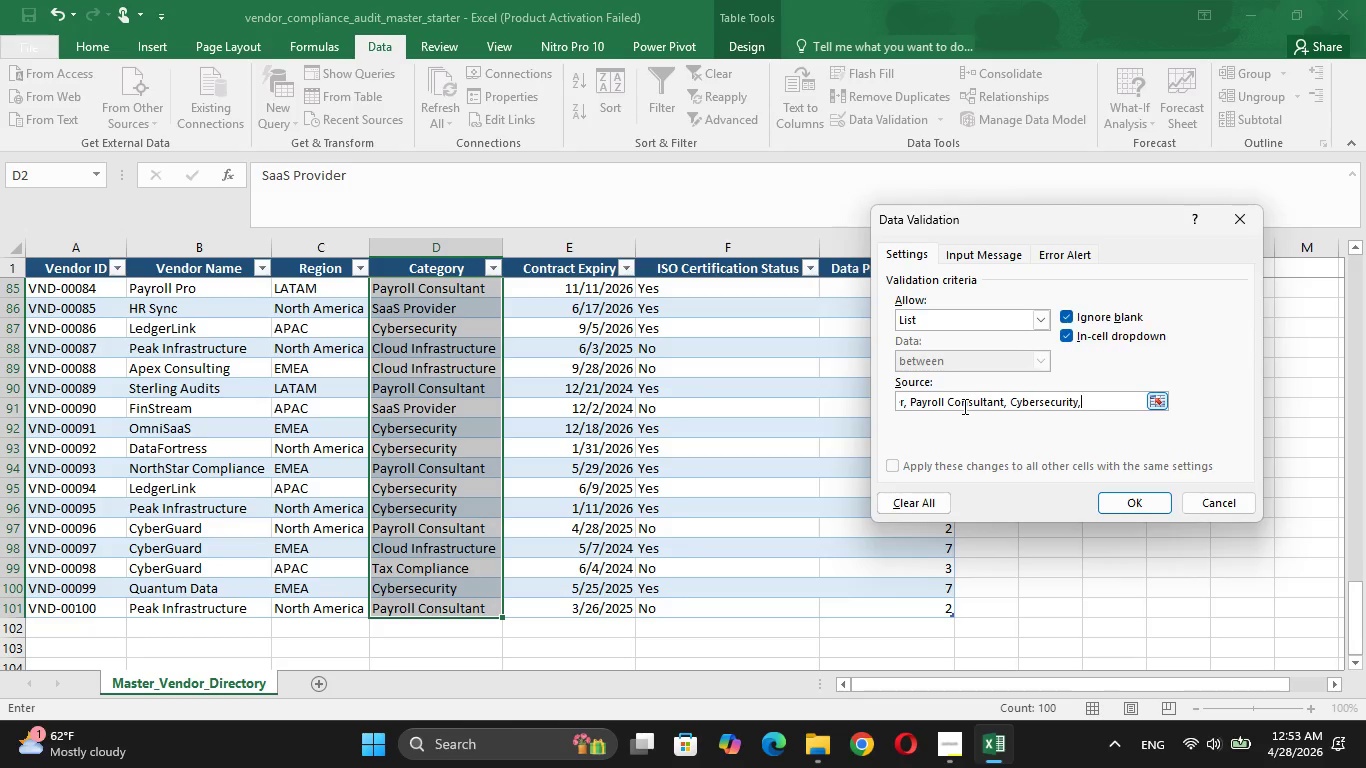 
type( Tax All)
key(Backspace)
key(Backspace)
key(Backspace)
type(Compliance, Cloud Infa)
 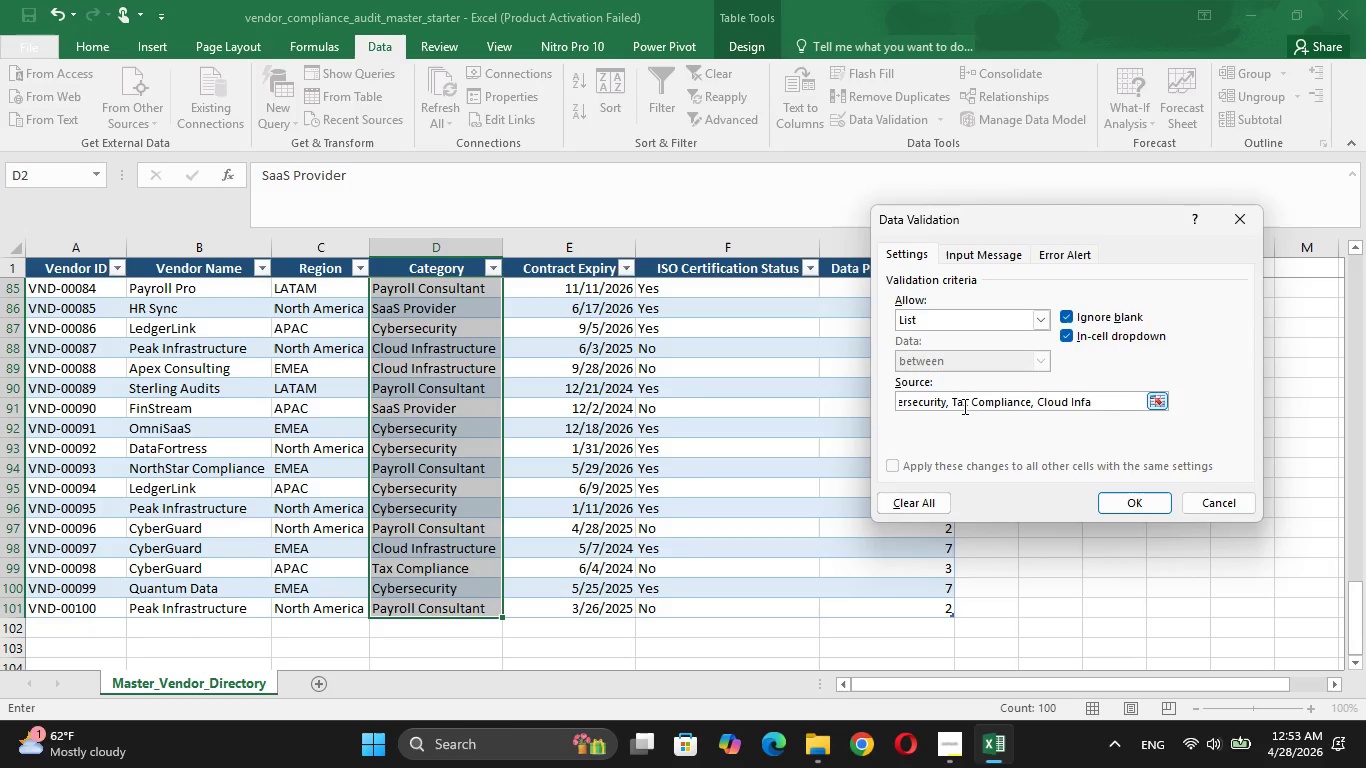 
key(Backspace)
type(e)
key(Backspace)
type(rastructure)
 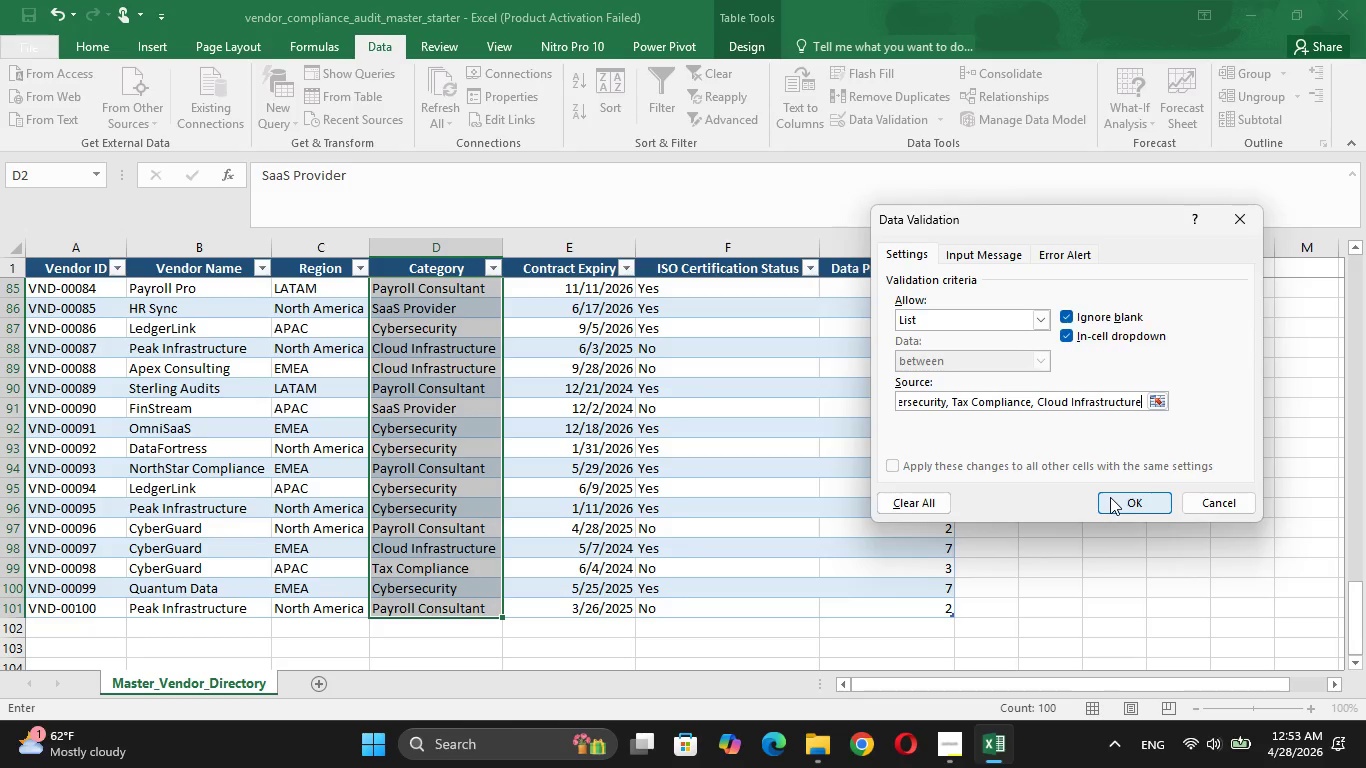 
left_click([1110, 497])
 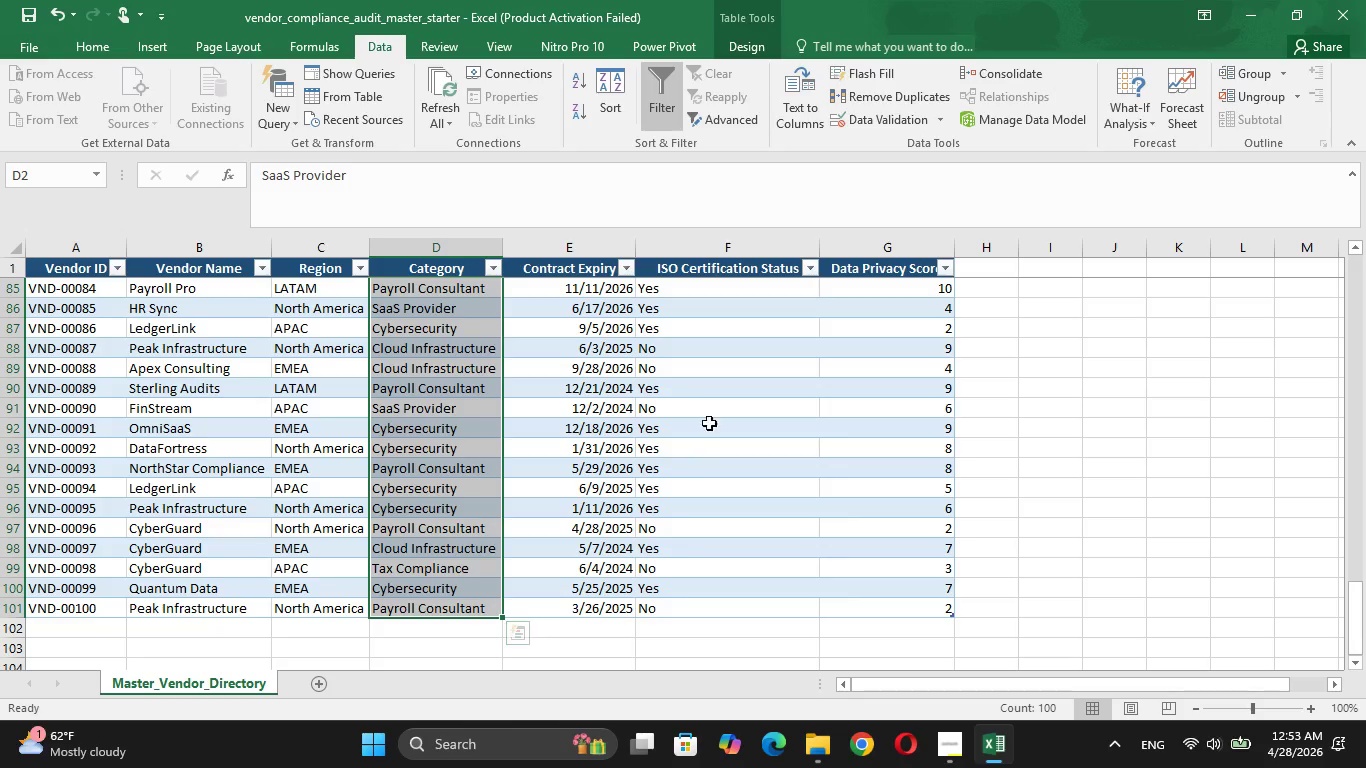 
left_click([464, 468])
 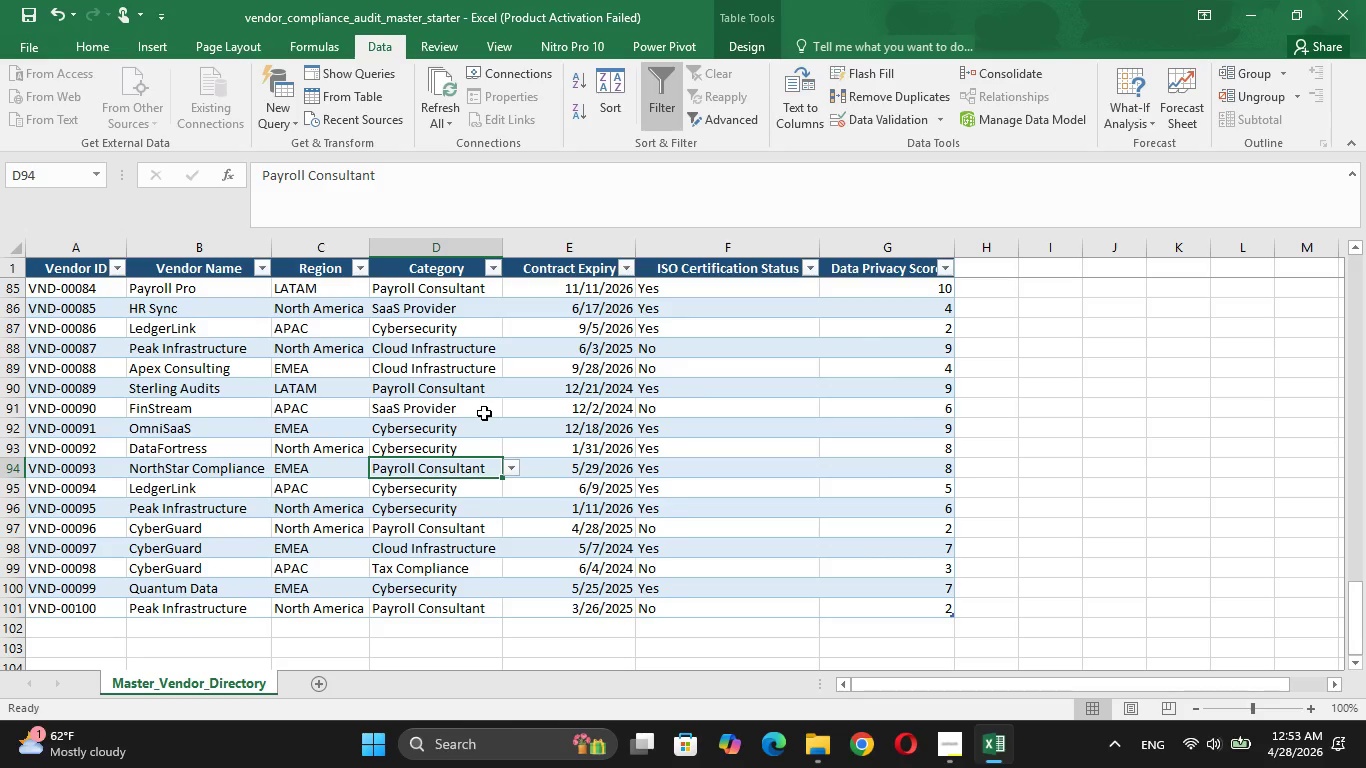 
scroll: coordinate [484, 407], scroll_direction: up, amount: 41.0
 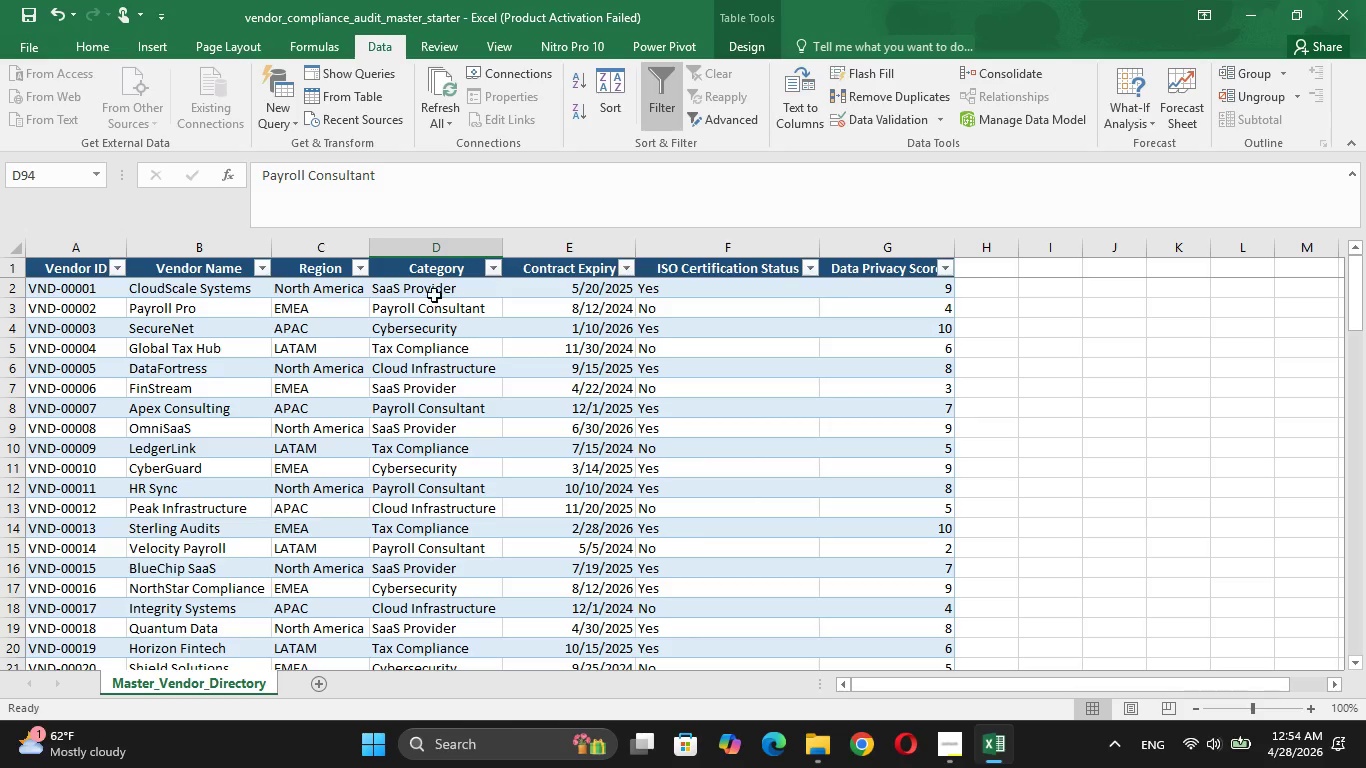 
wait(6.56)
 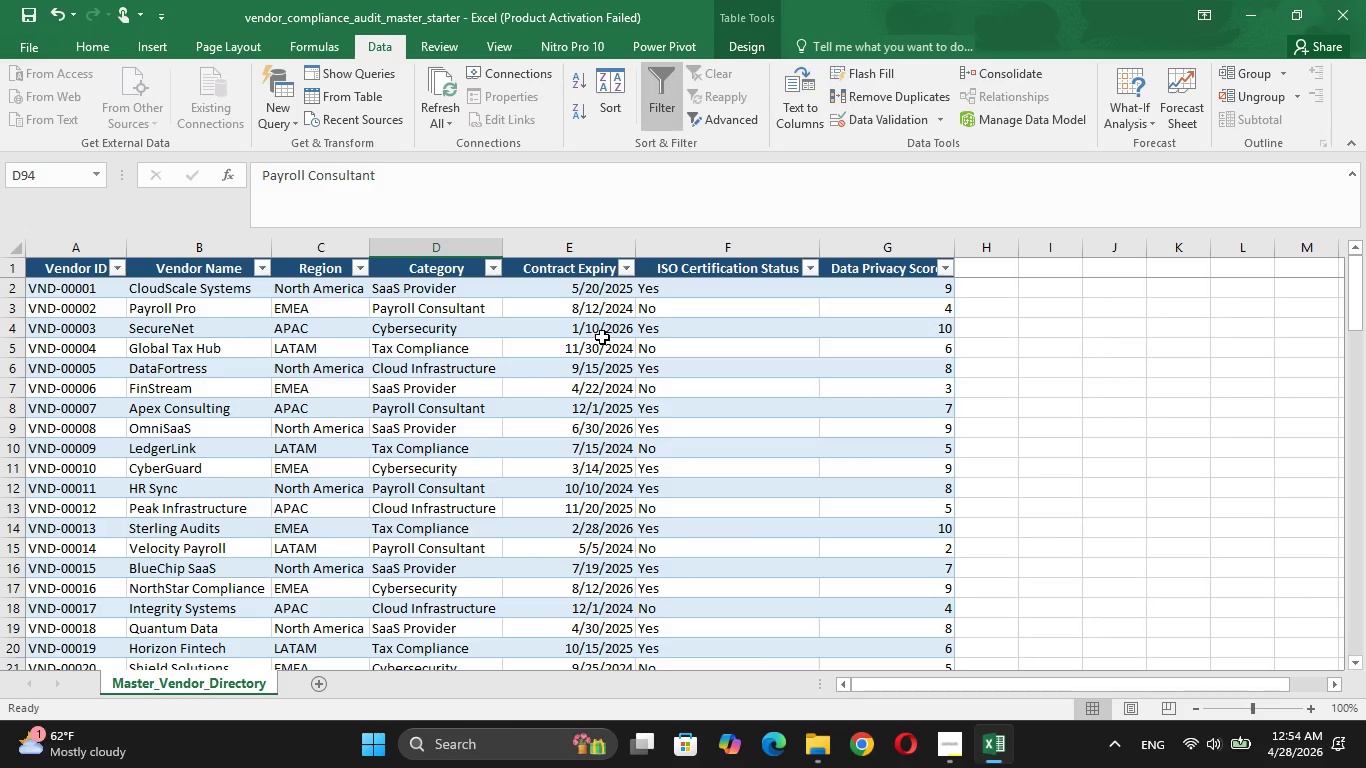 
left_click([71, 290])
 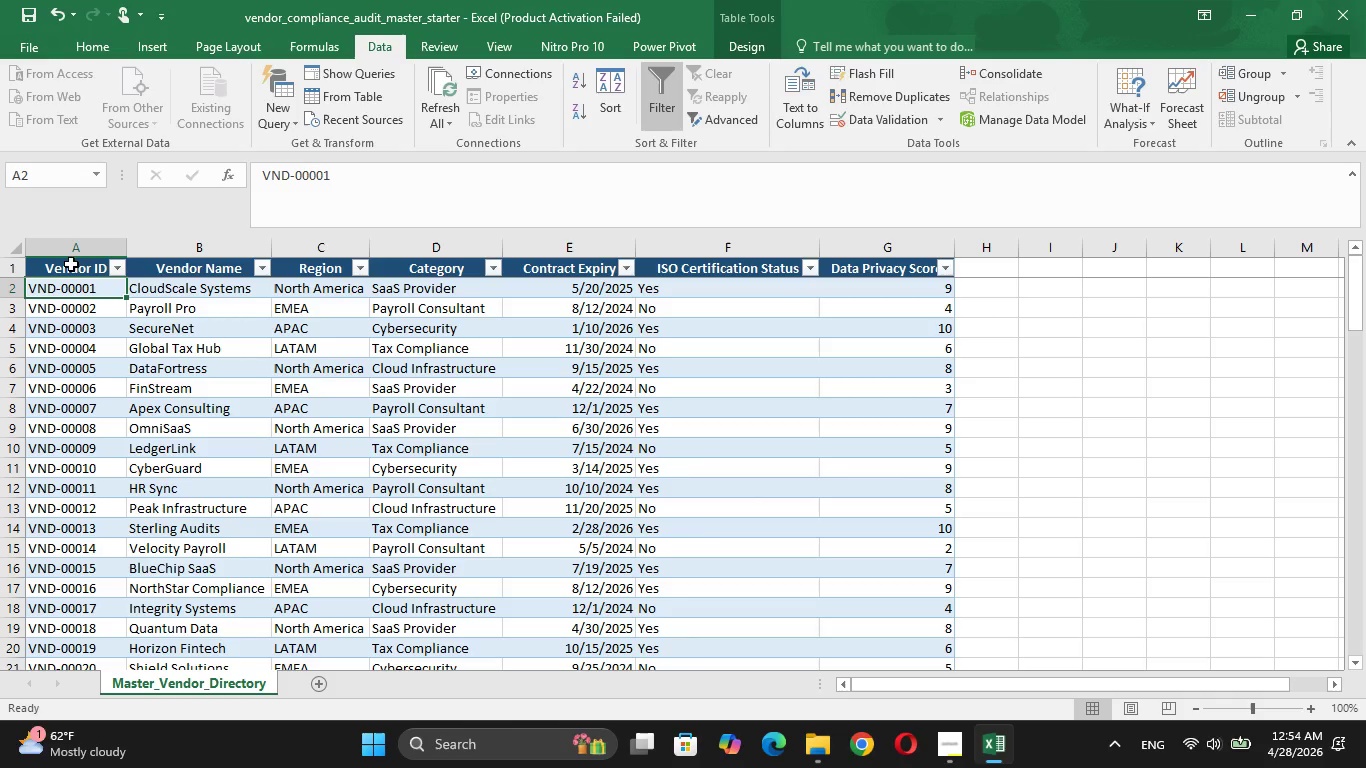 
left_click([71, 270])
 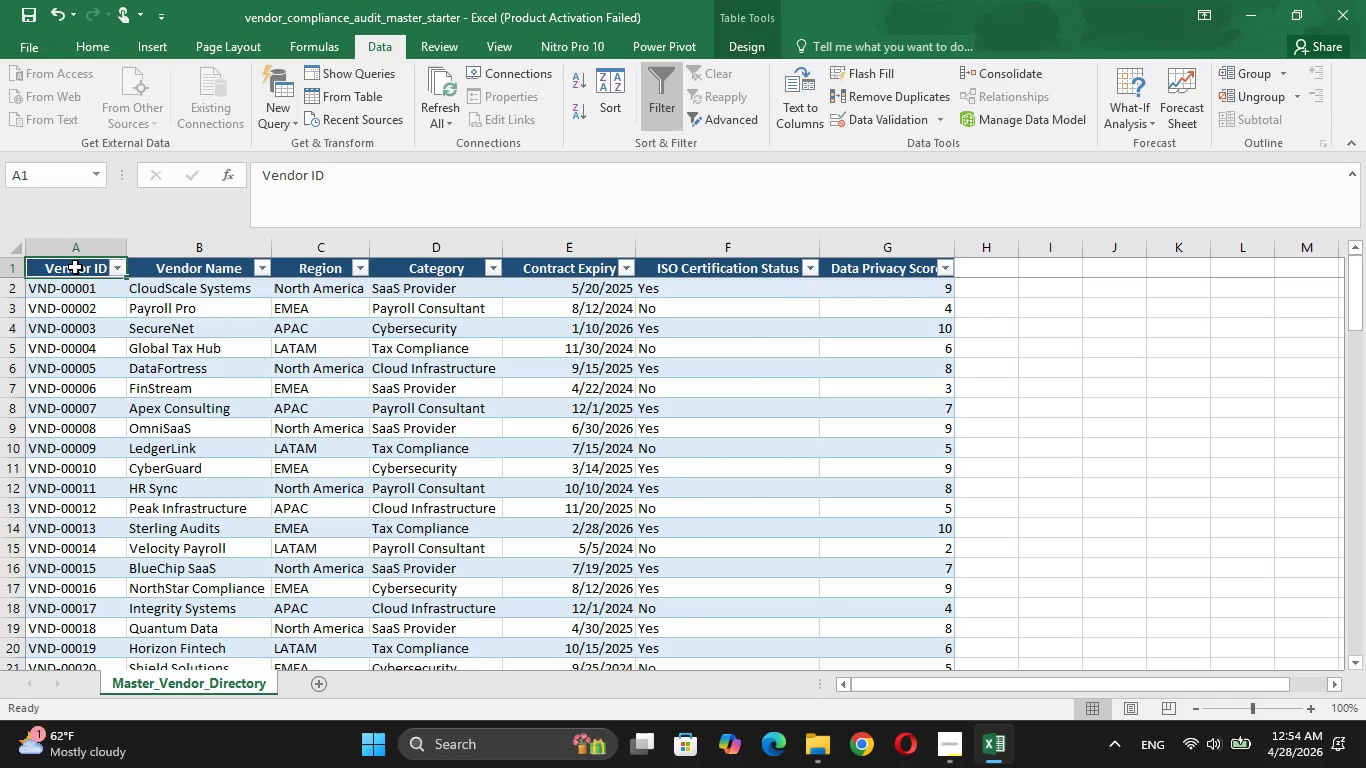 
key(Shift+ArrowRight)
 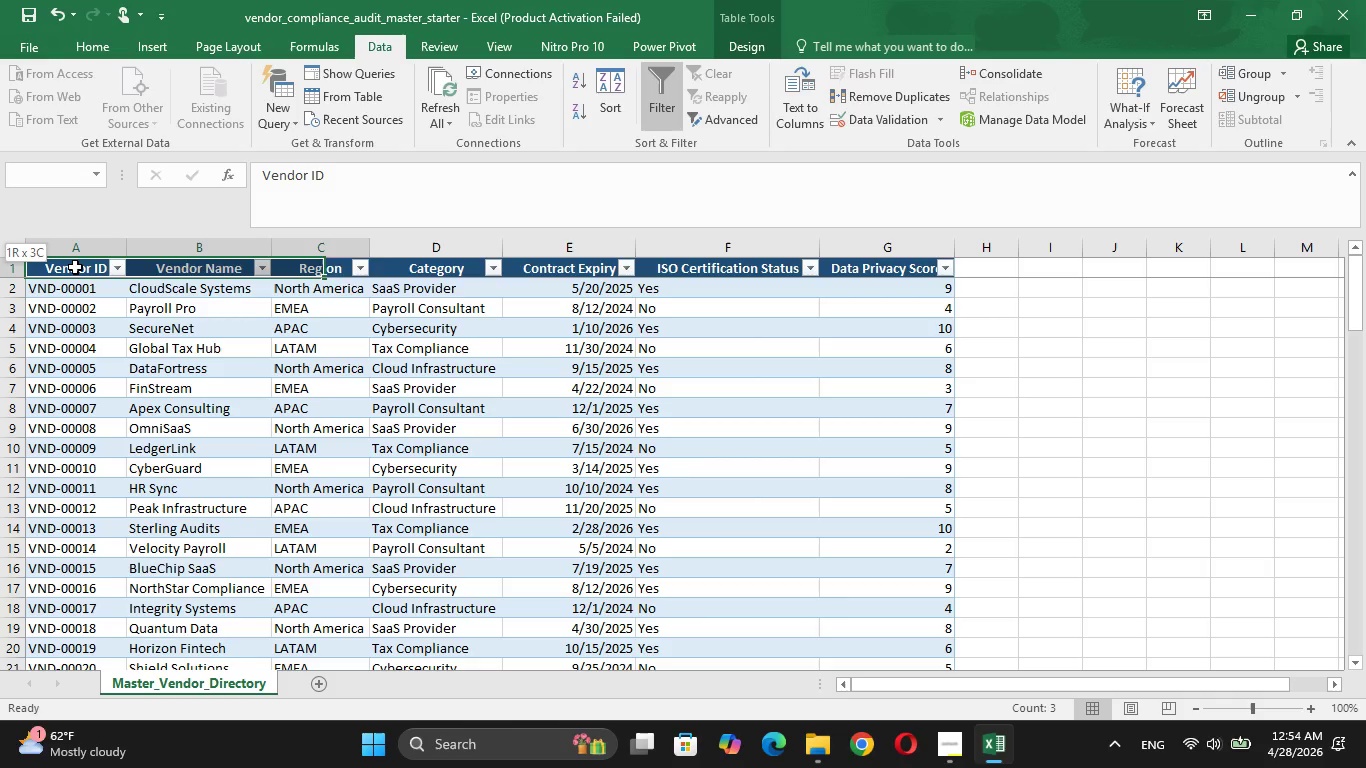 
key(Shift+ArrowRight)
 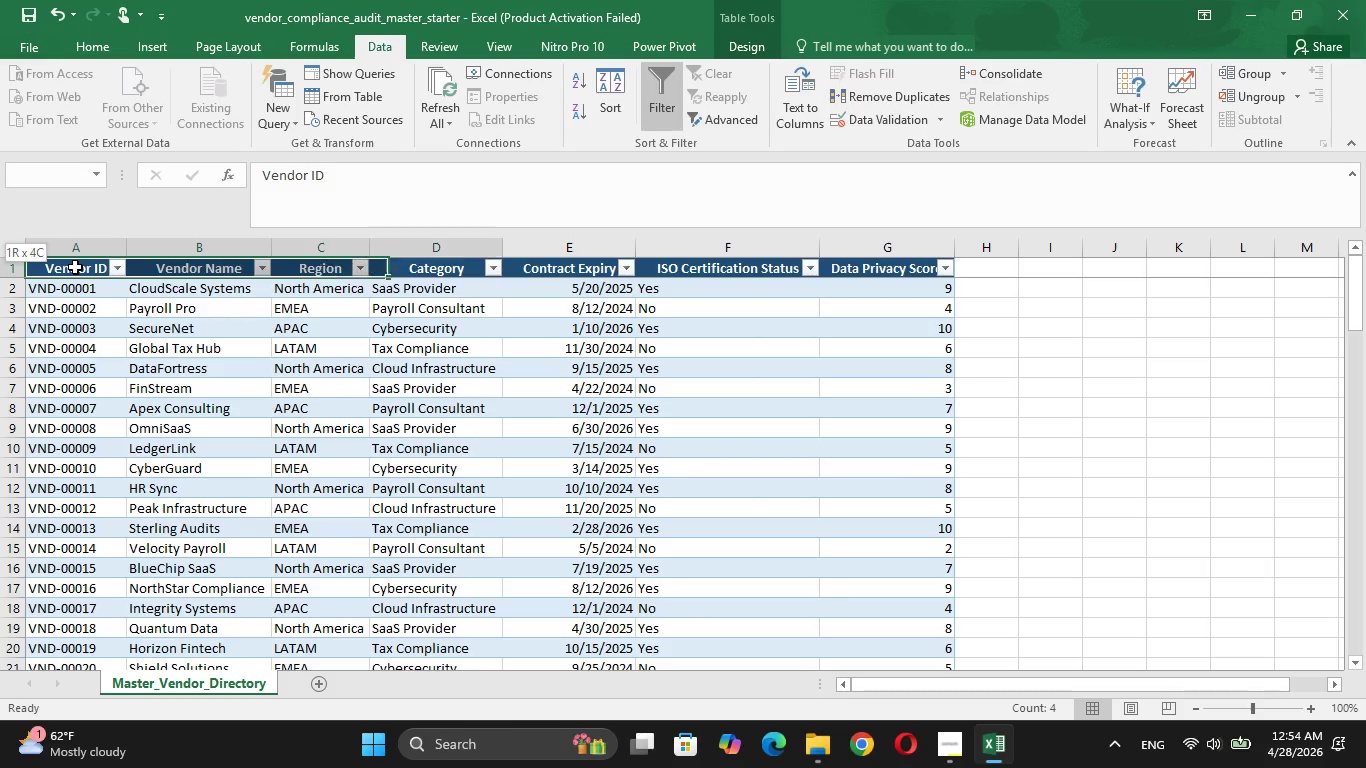 
key(Shift+ArrowRight)
 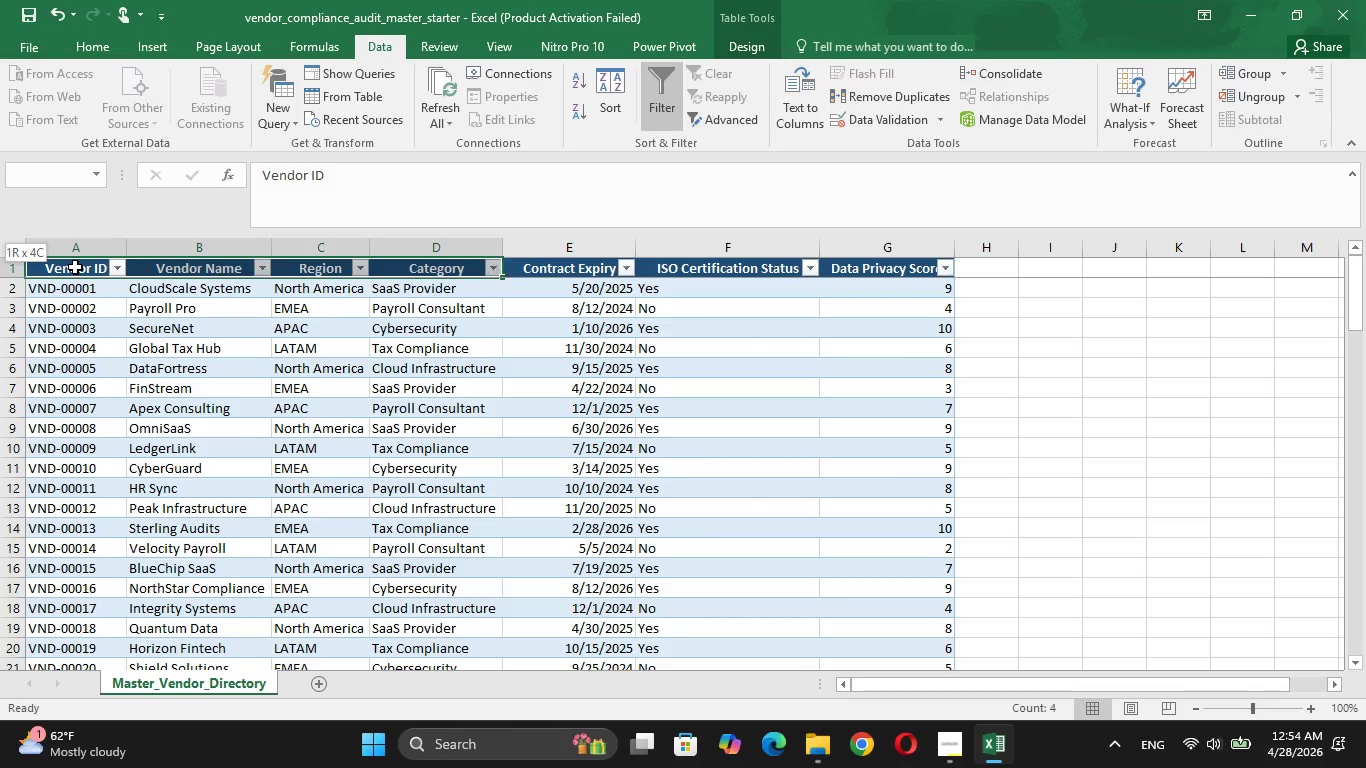 
key(Shift+ArrowRight)
 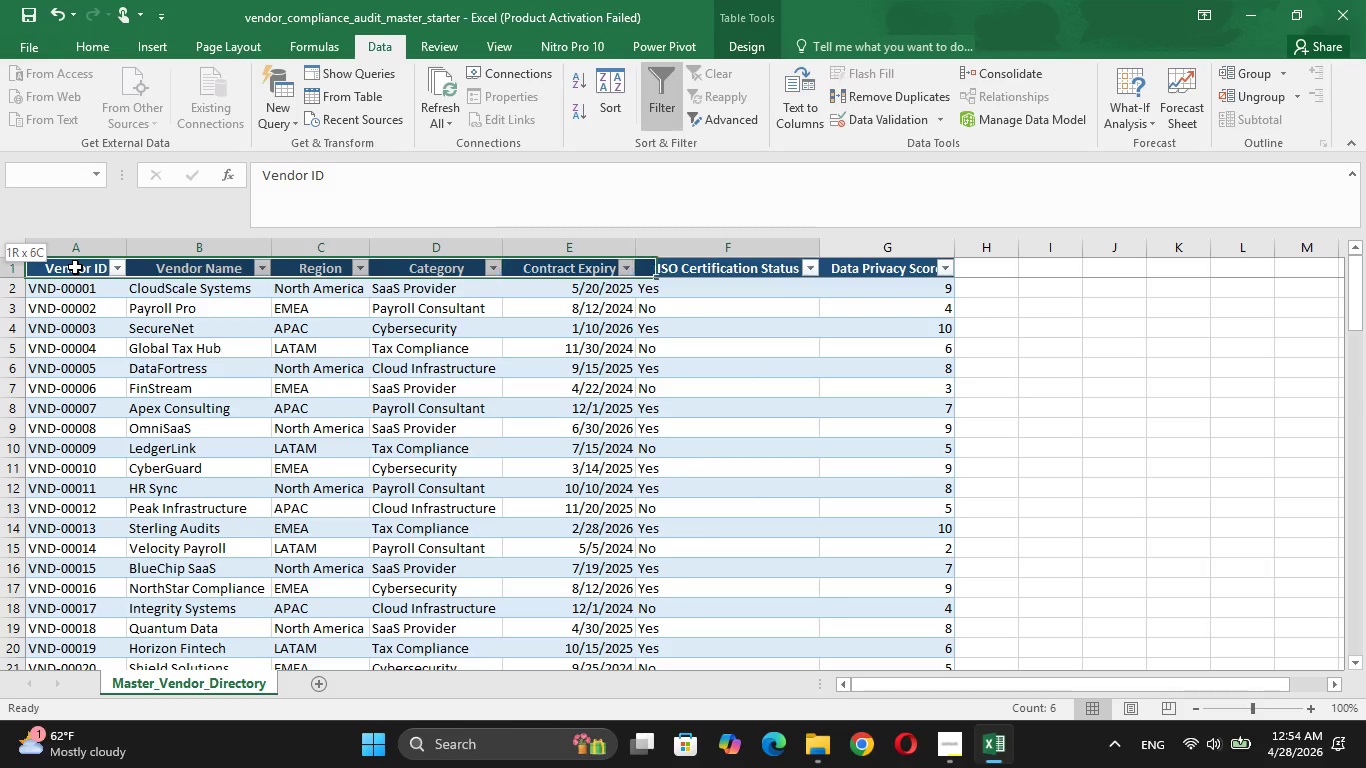 
key(Shift+ArrowRight)
 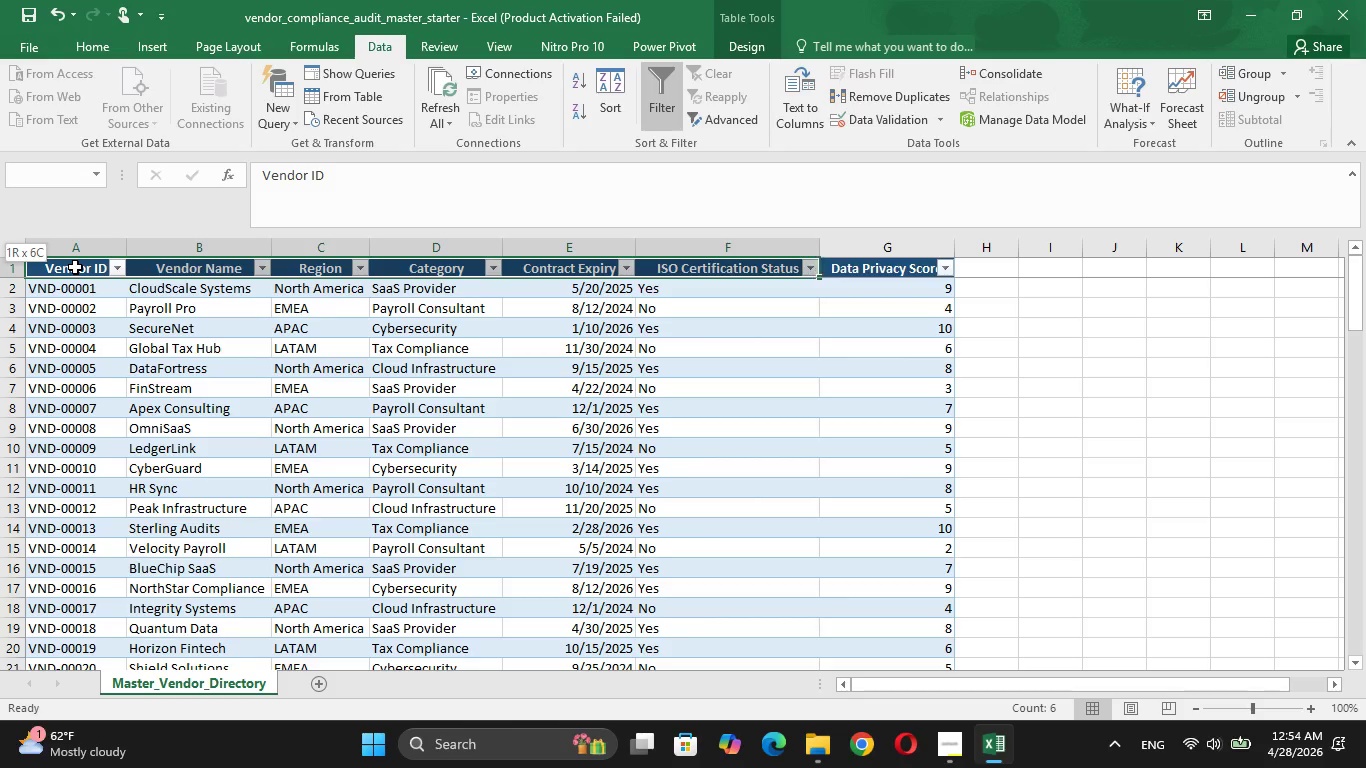 
key(Shift+ArrowRight)
 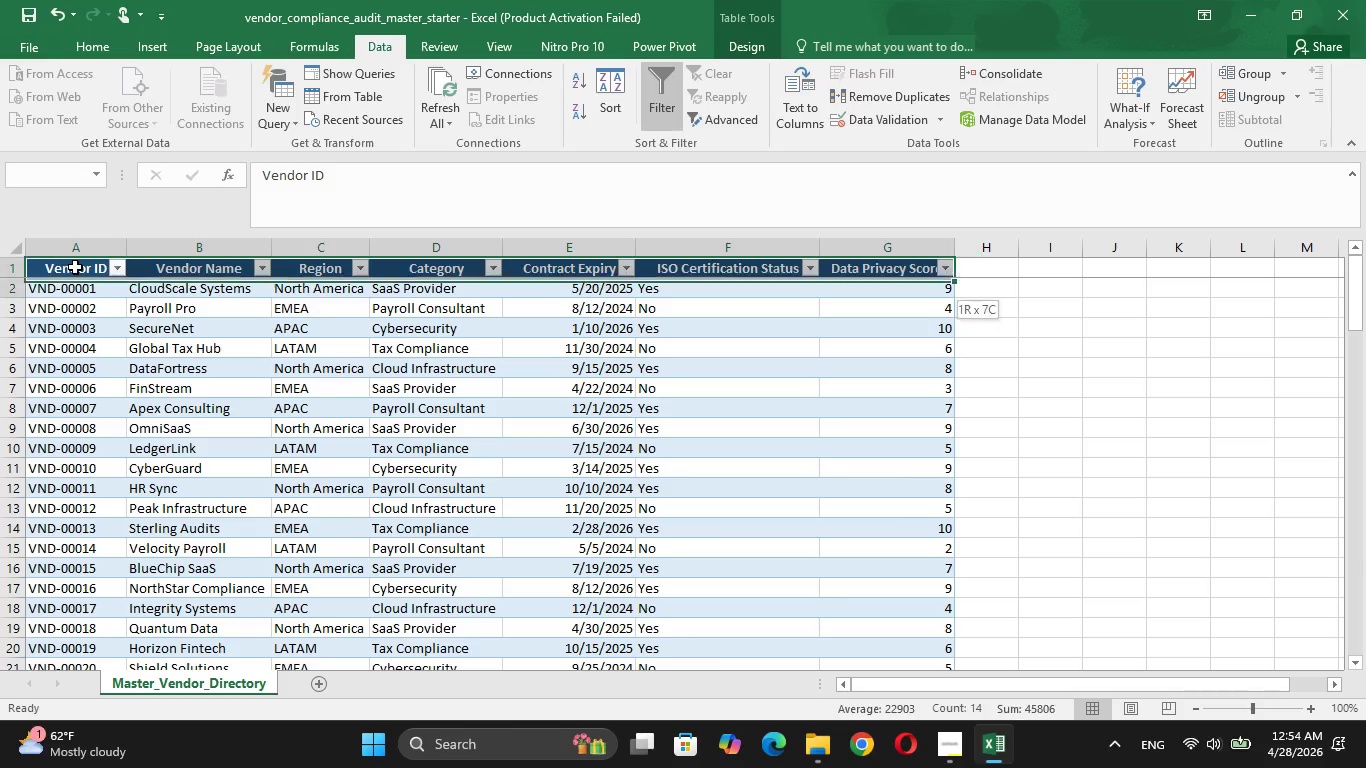 
hold_key(key=ArrowDown, duration=1.52)
 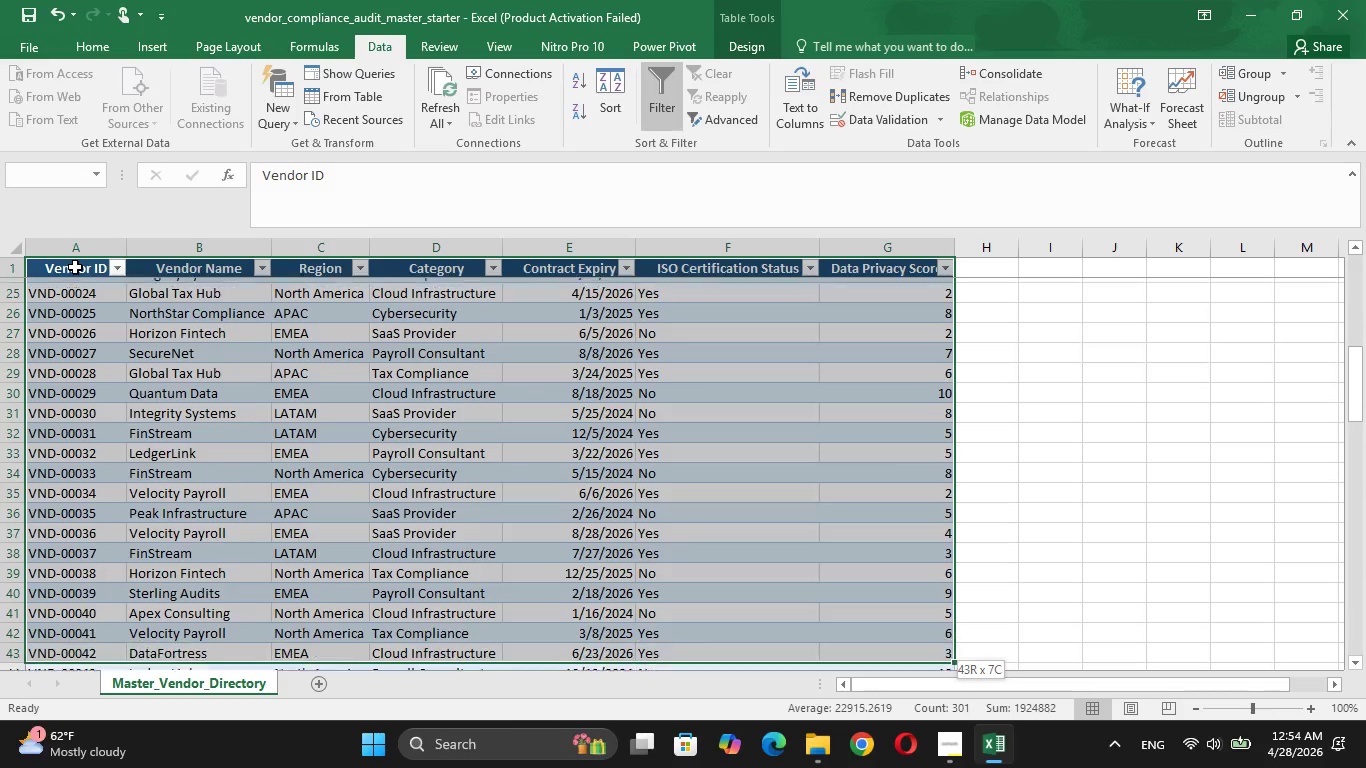 
key(Shift+ArrowDown)
 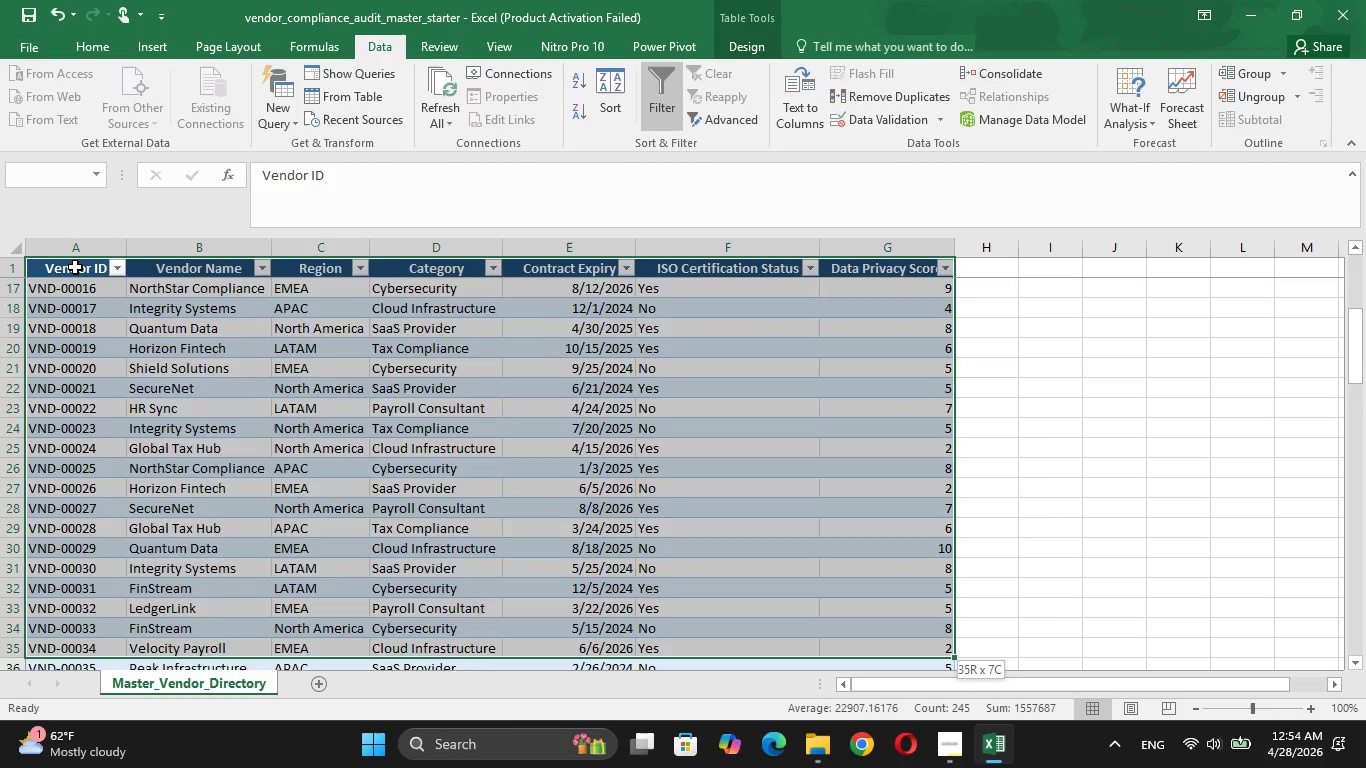 
key(Shift+ArrowDown)
 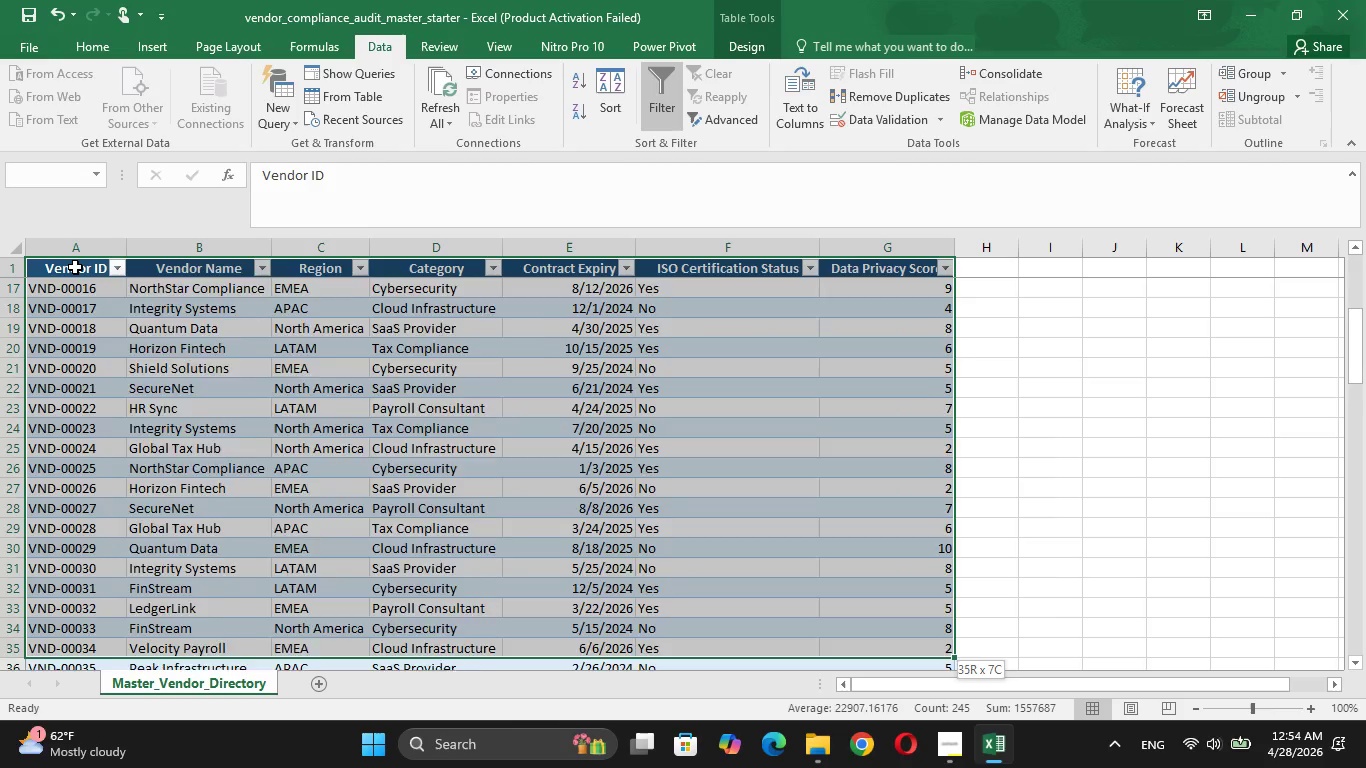 
key(Shift+ArrowDown)
 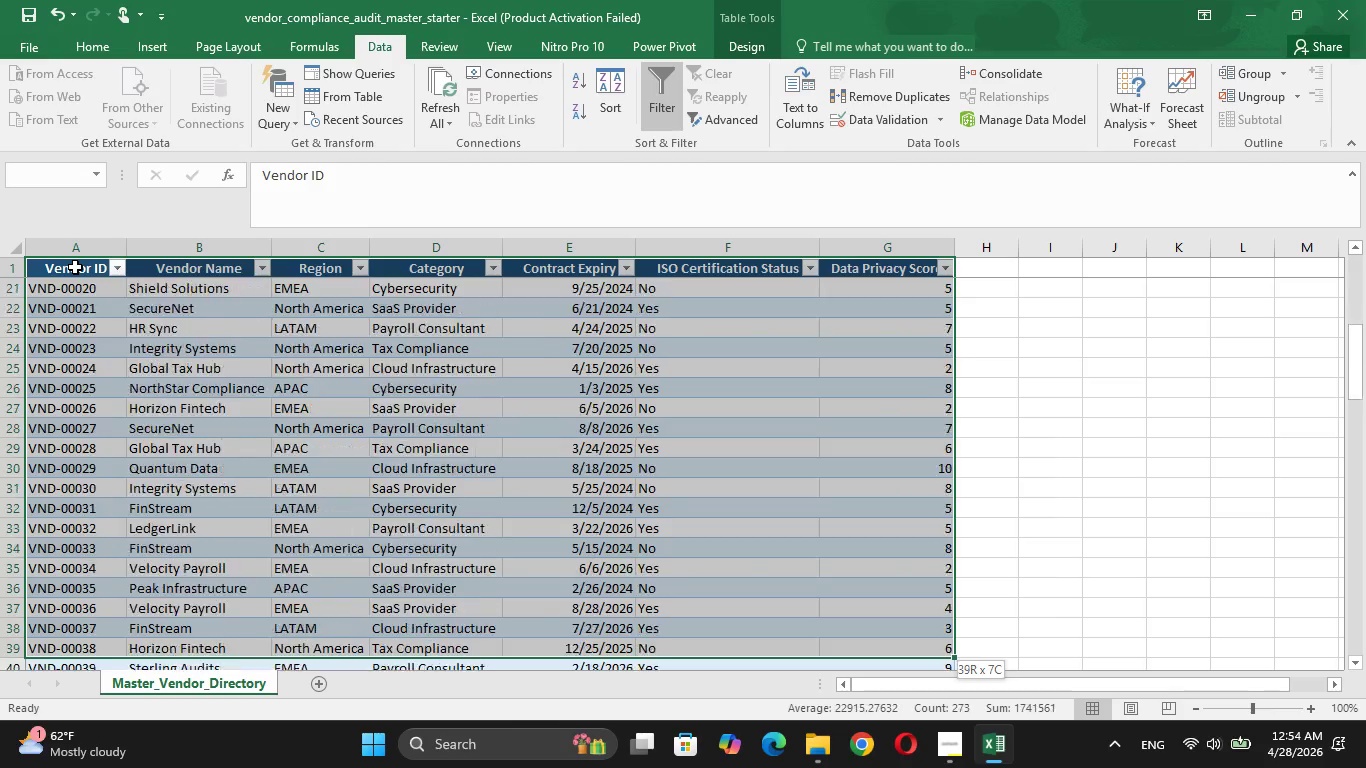 
key(Shift+ArrowDown)
 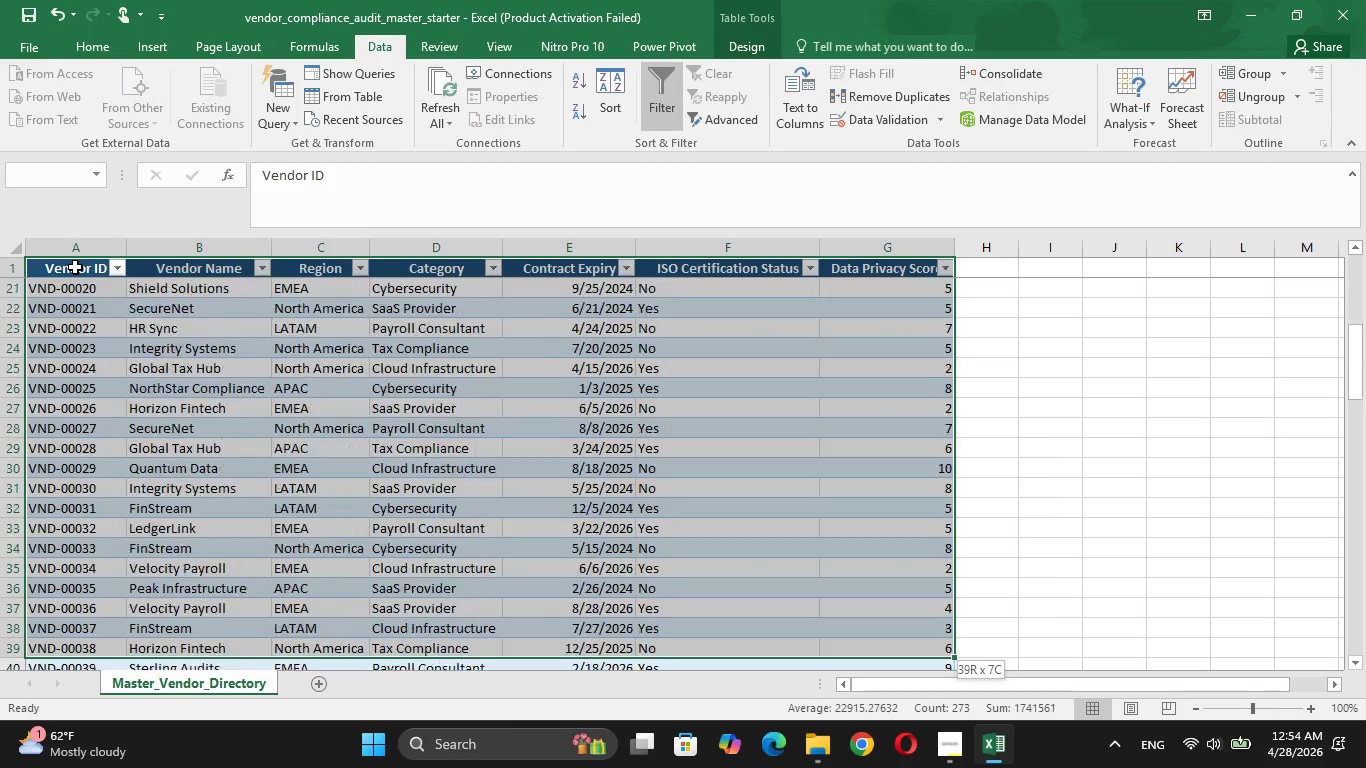 
key(Shift+ArrowDown)
 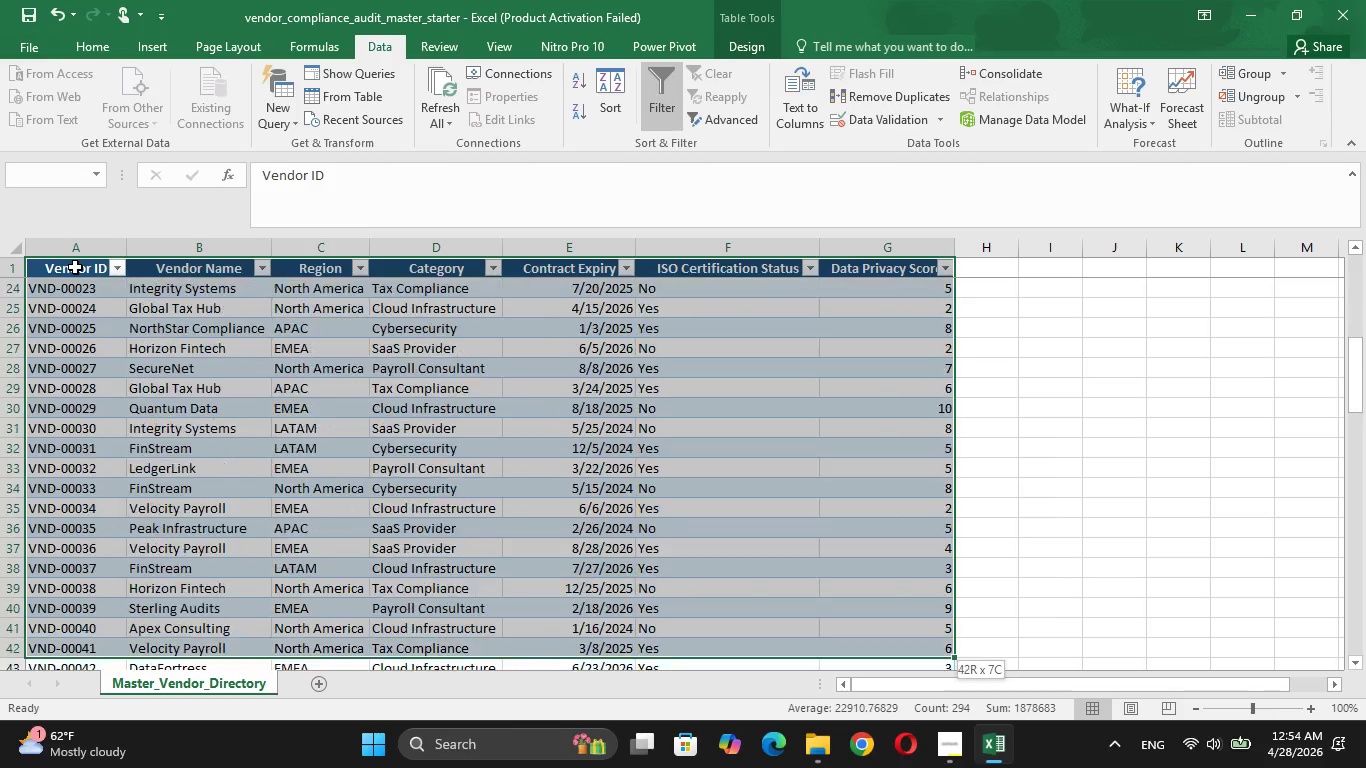 
key(Shift+ArrowDown)
 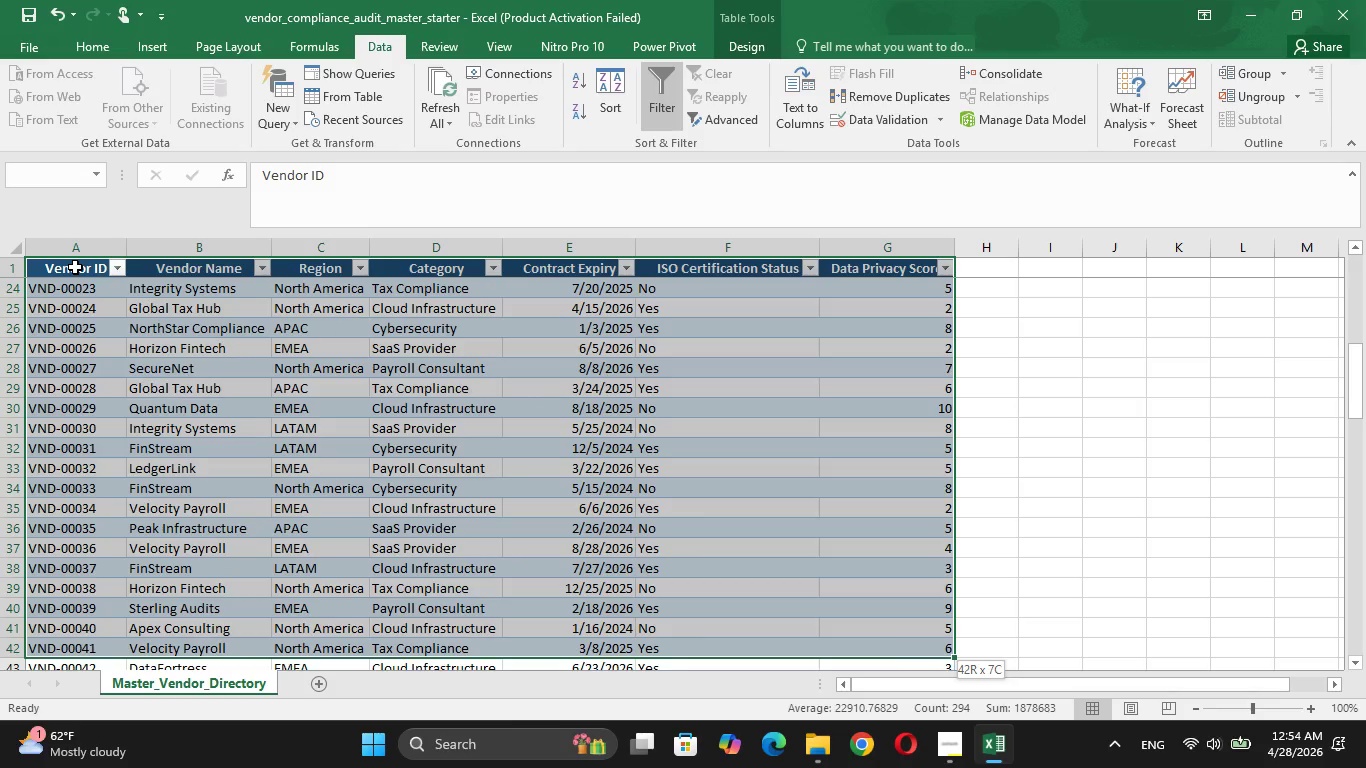 
hold_key(key=ArrowDown, duration=1.47)
 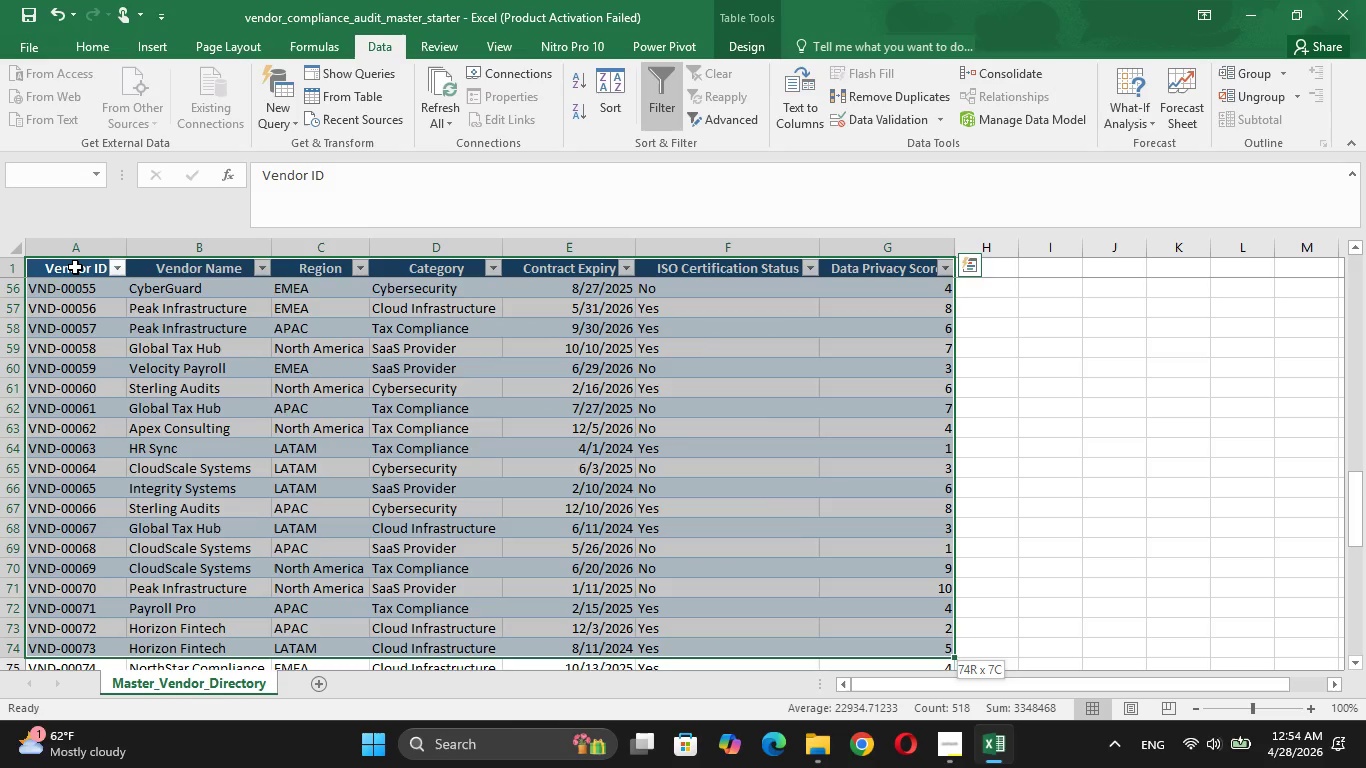 
key(Shift+ArrowDown)
 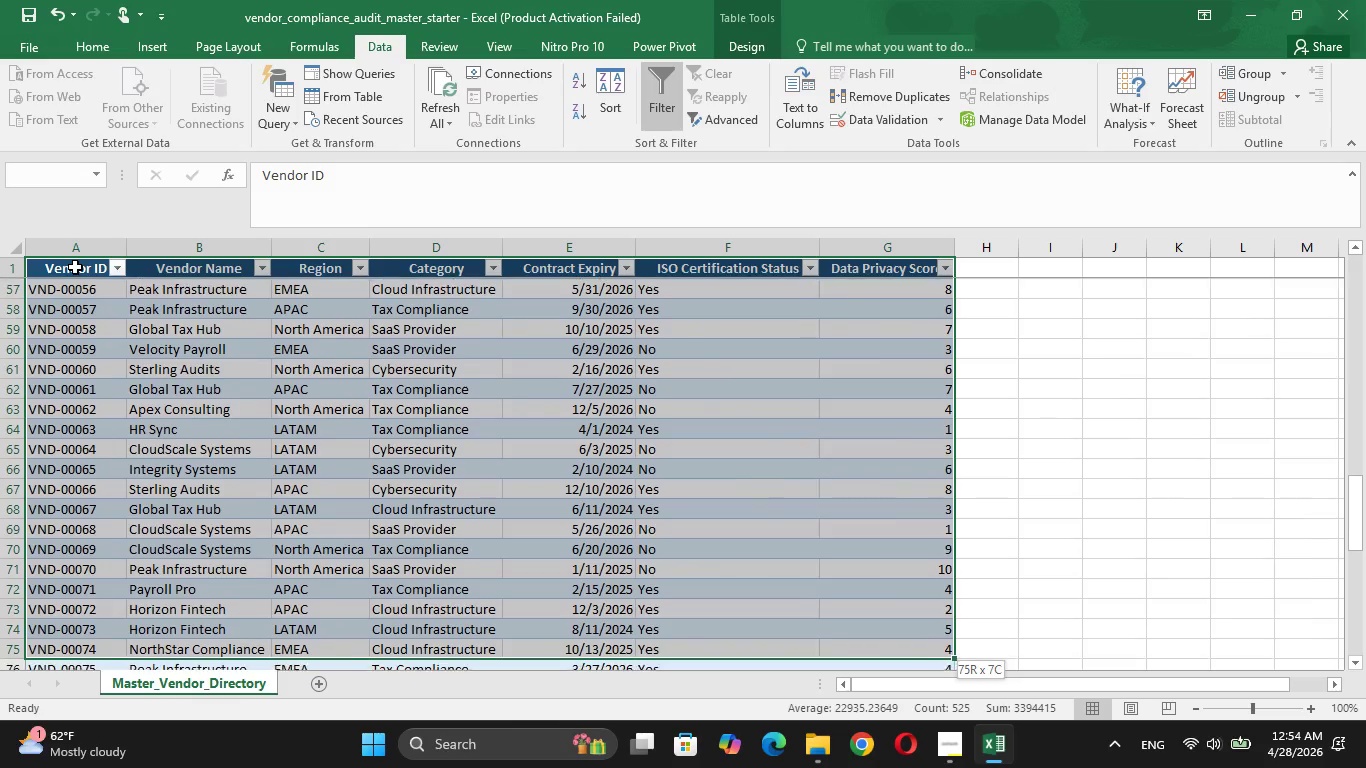 
key(Shift+ArrowDown)
 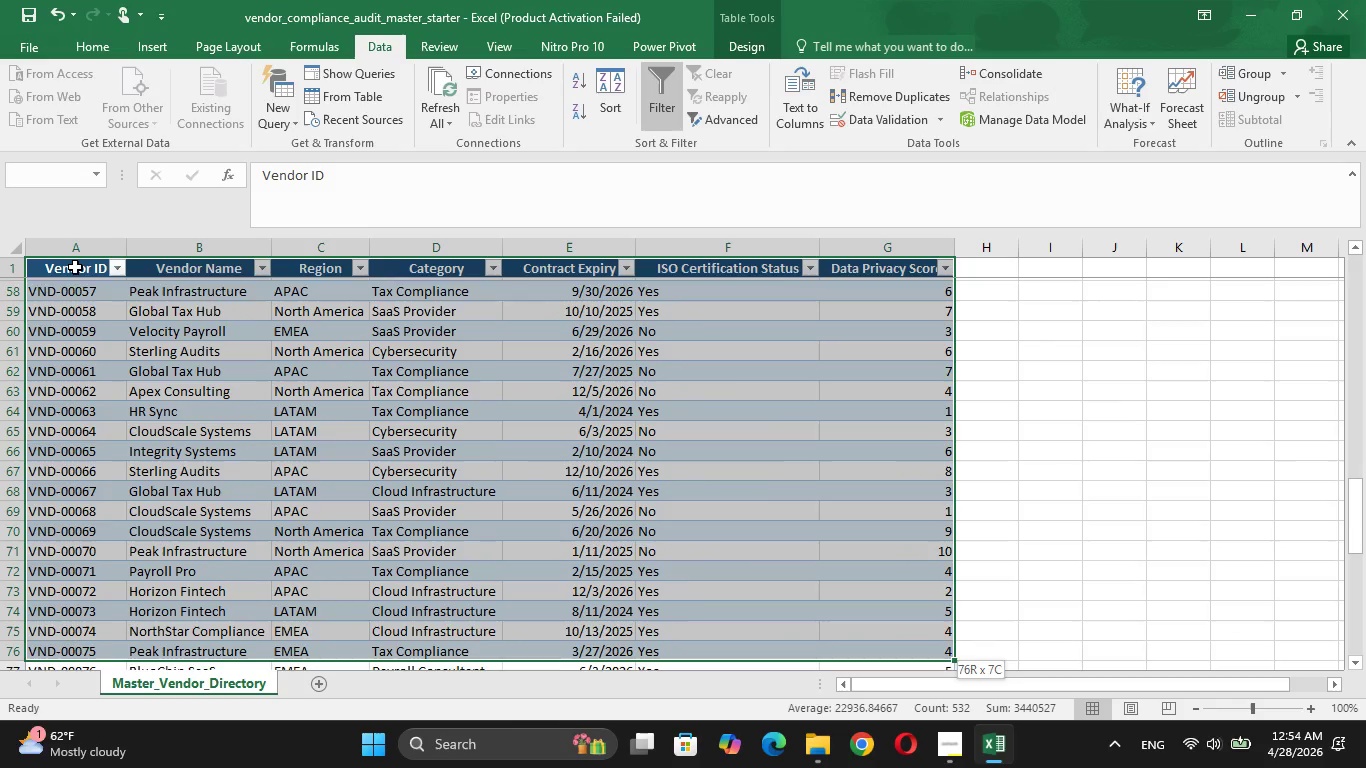 
key(Shift+ArrowDown)
 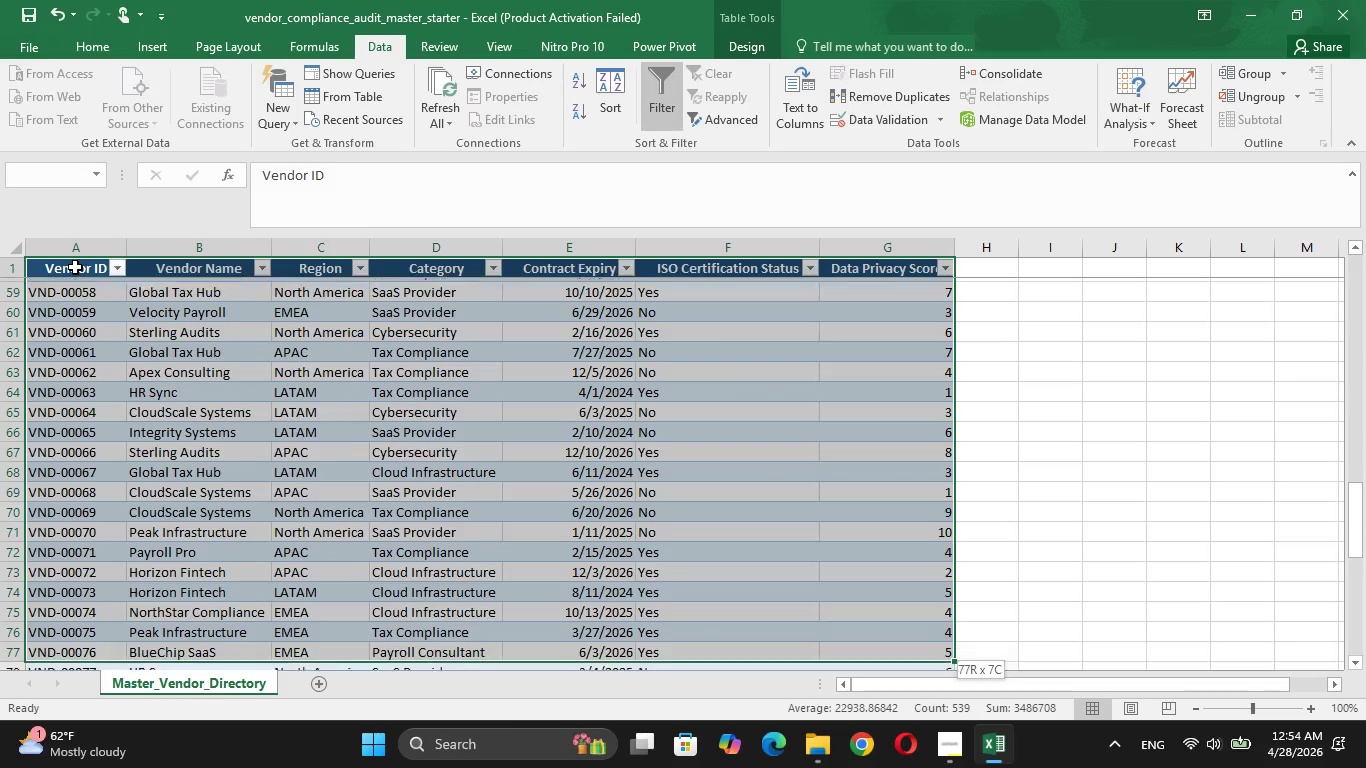 
key(Shift+ArrowDown)
 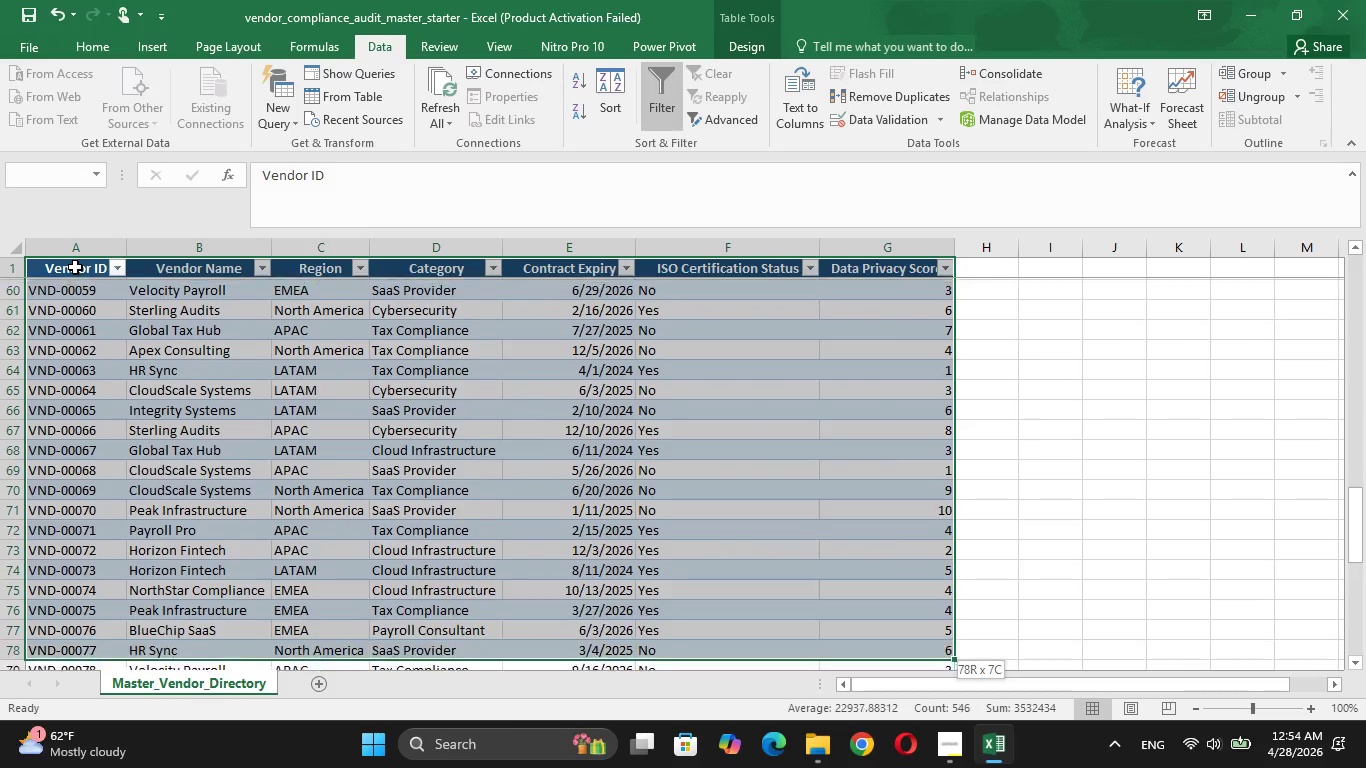 
hold_key(key=ArrowDown, duration=0.75)
 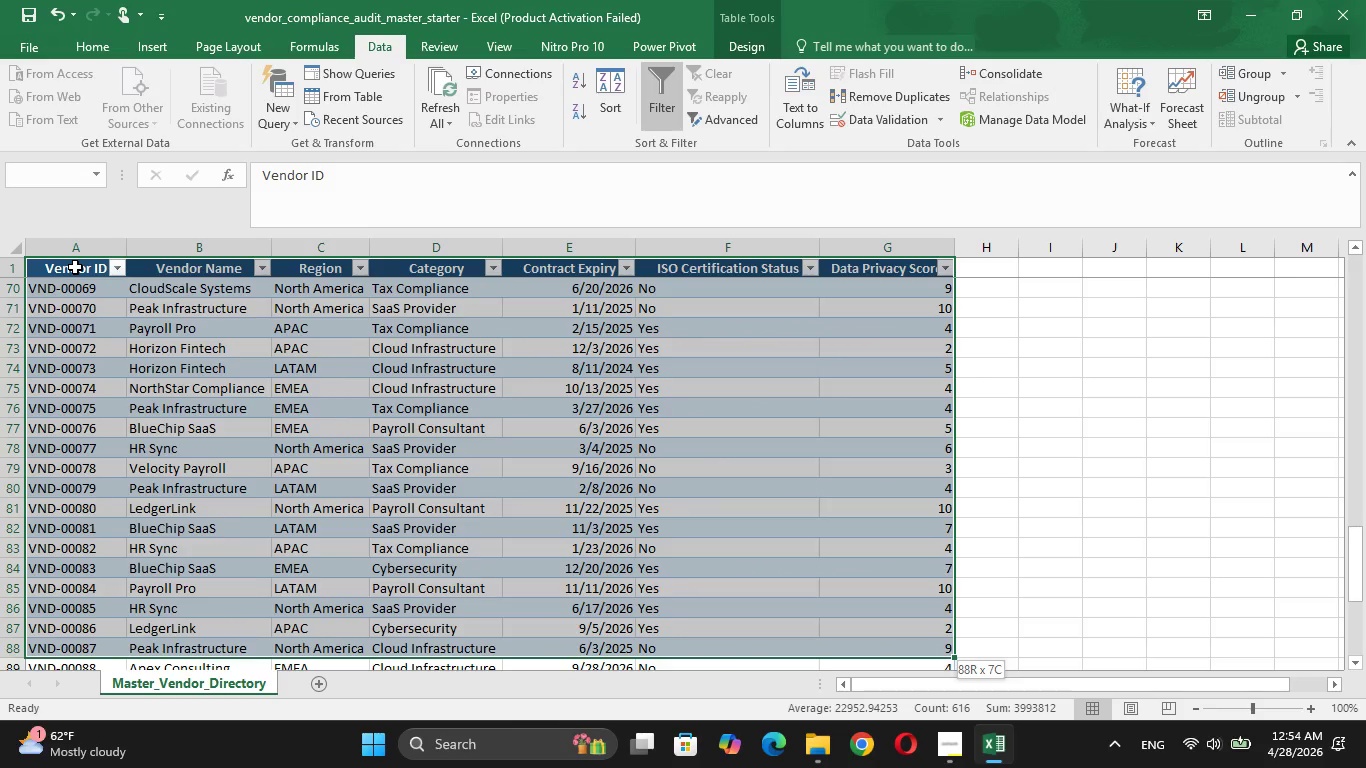 
key(Shift+ArrowDown)
 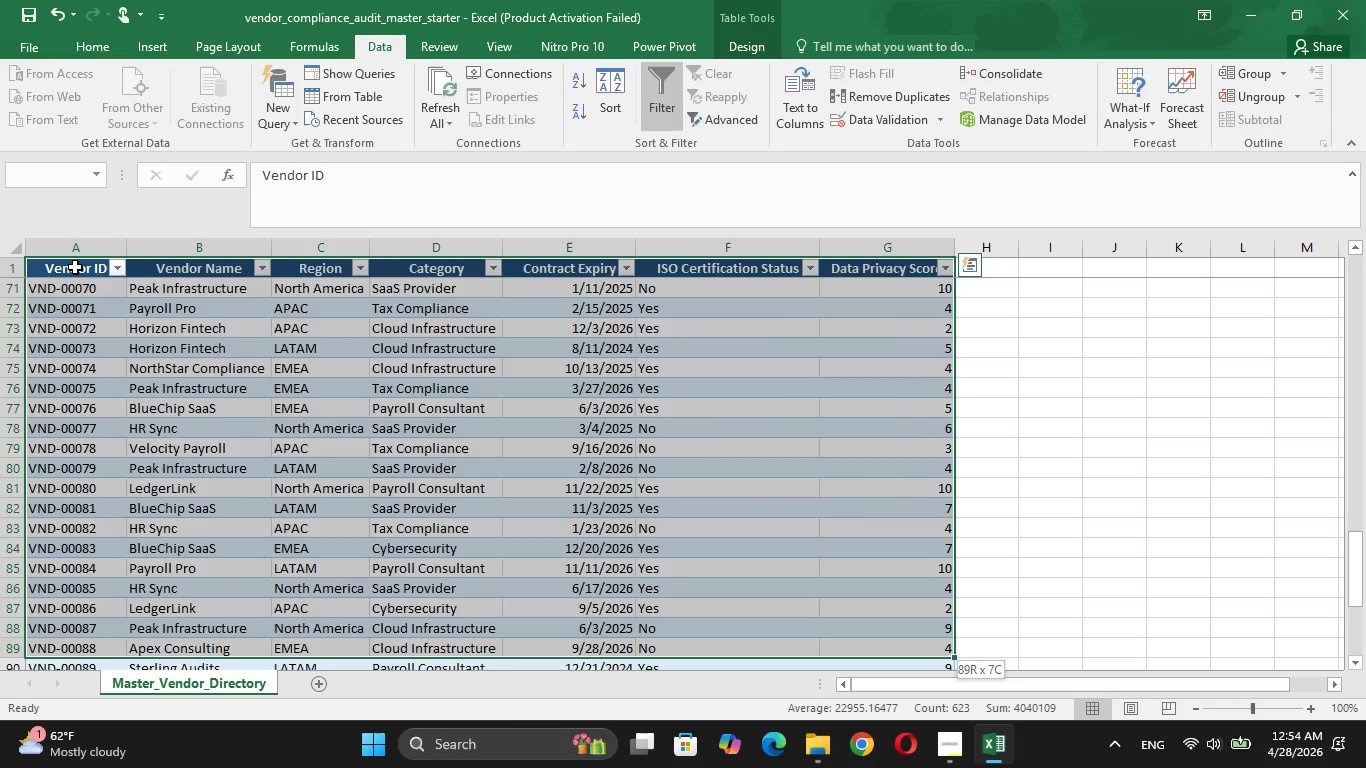 
key(Shift+ArrowDown)
 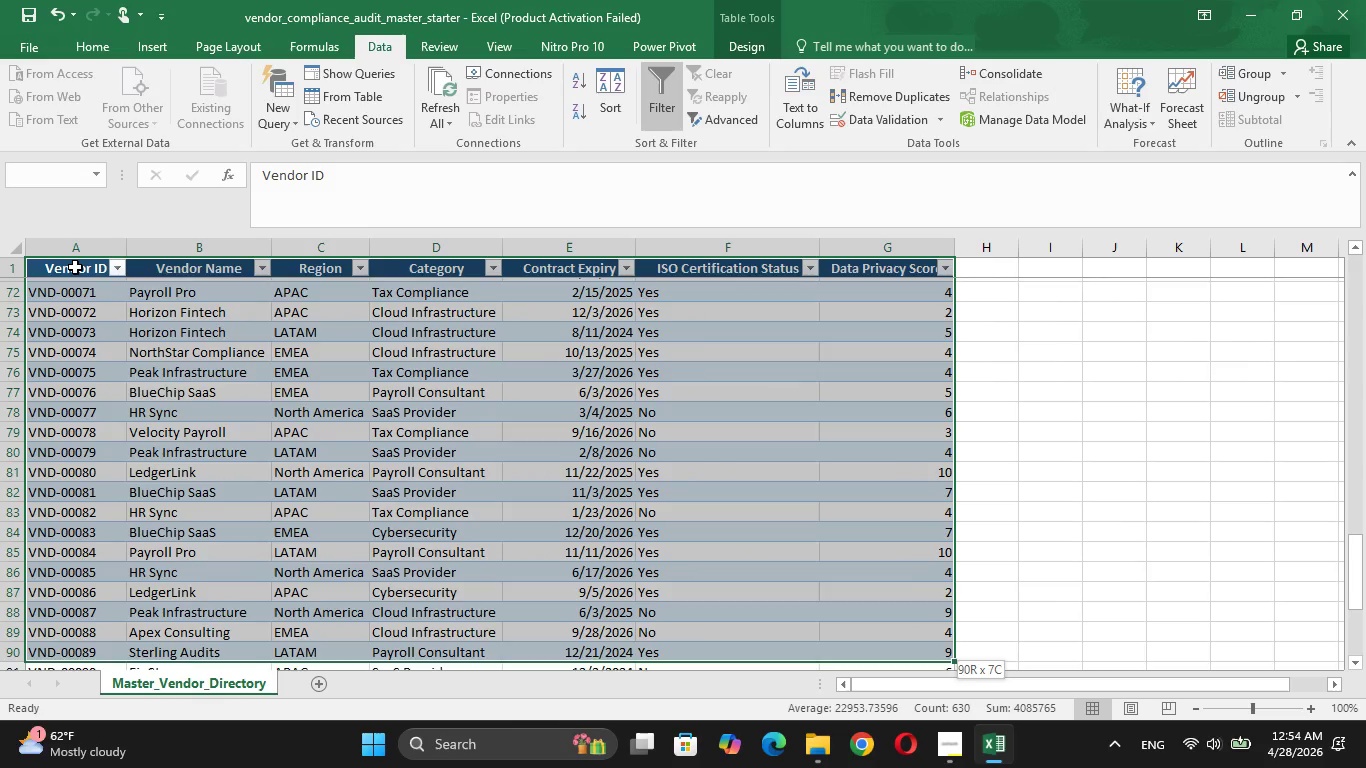 
key(Shift+ArrowDown)
 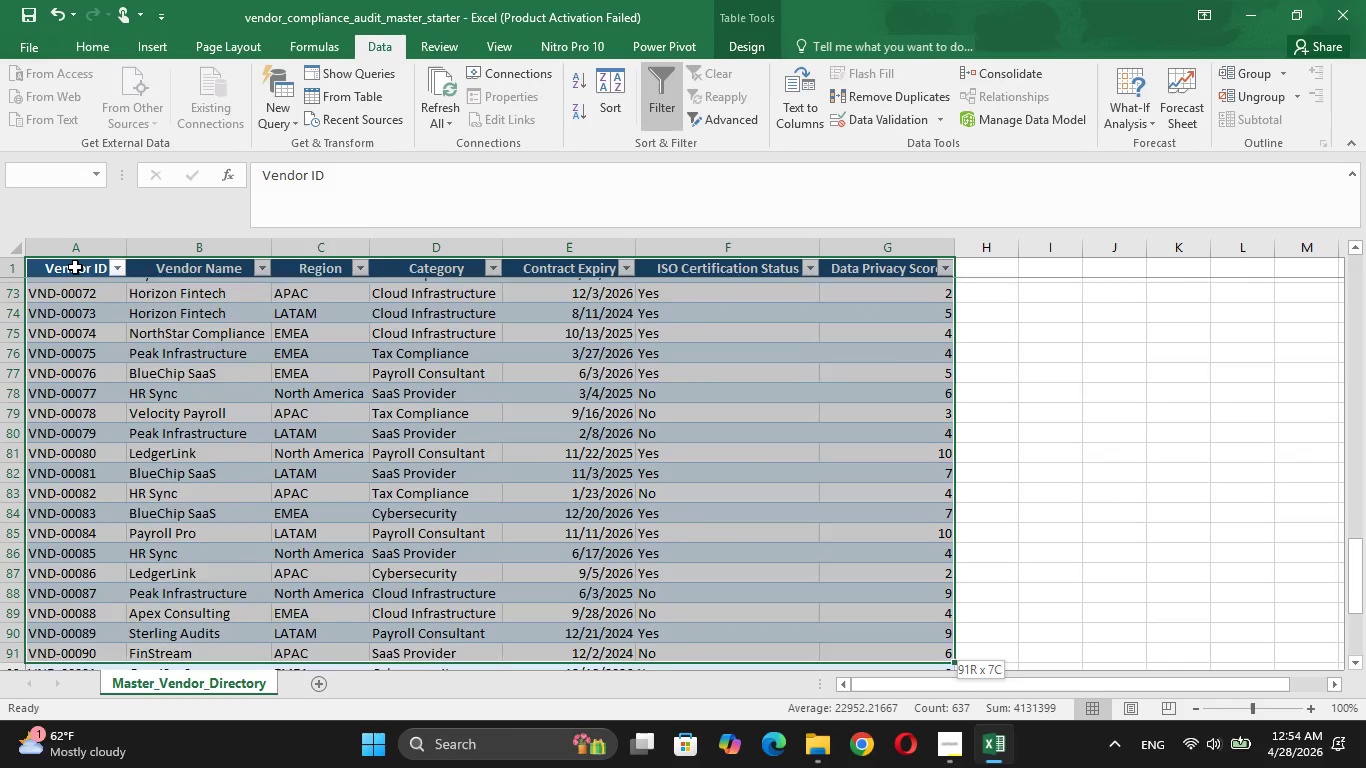 
key(Shift+ArrowDown)
 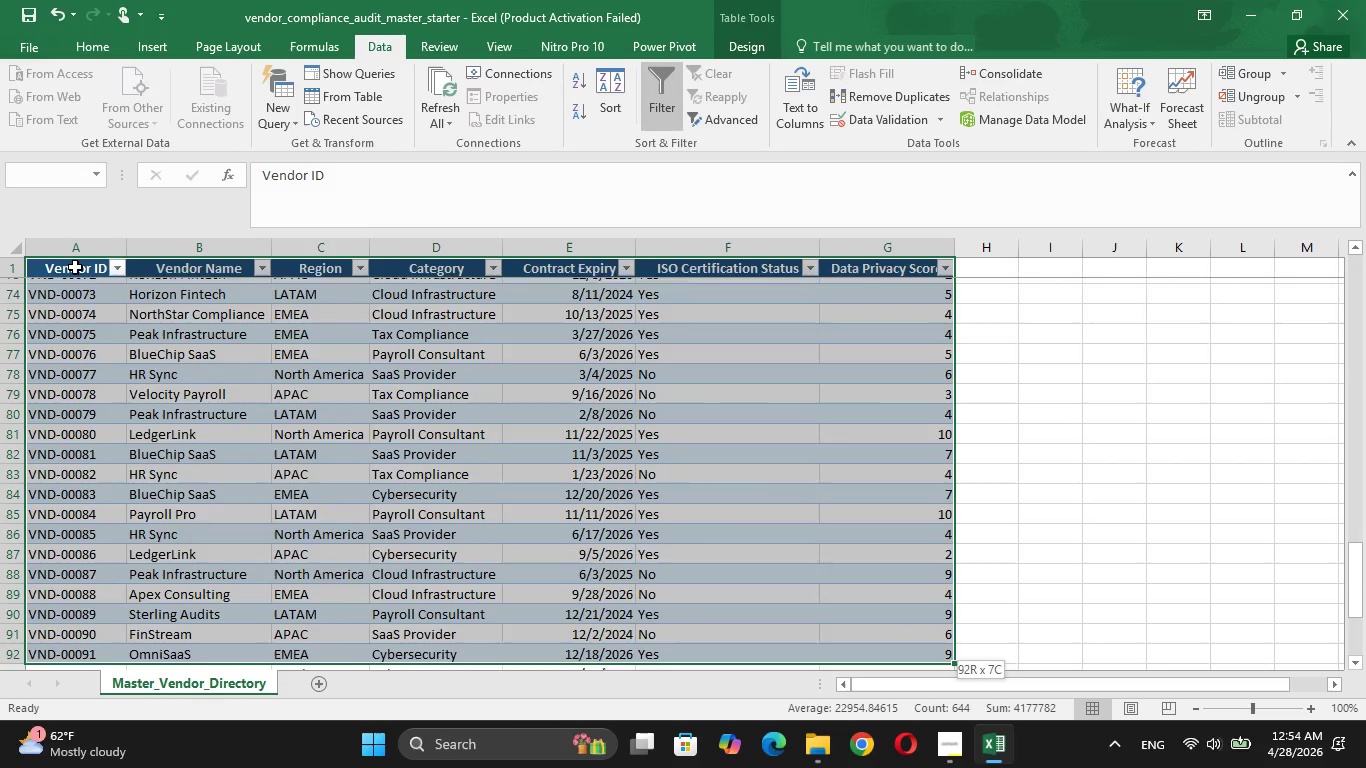 
hold_key(key=ArrowDown, duration=0.66)
 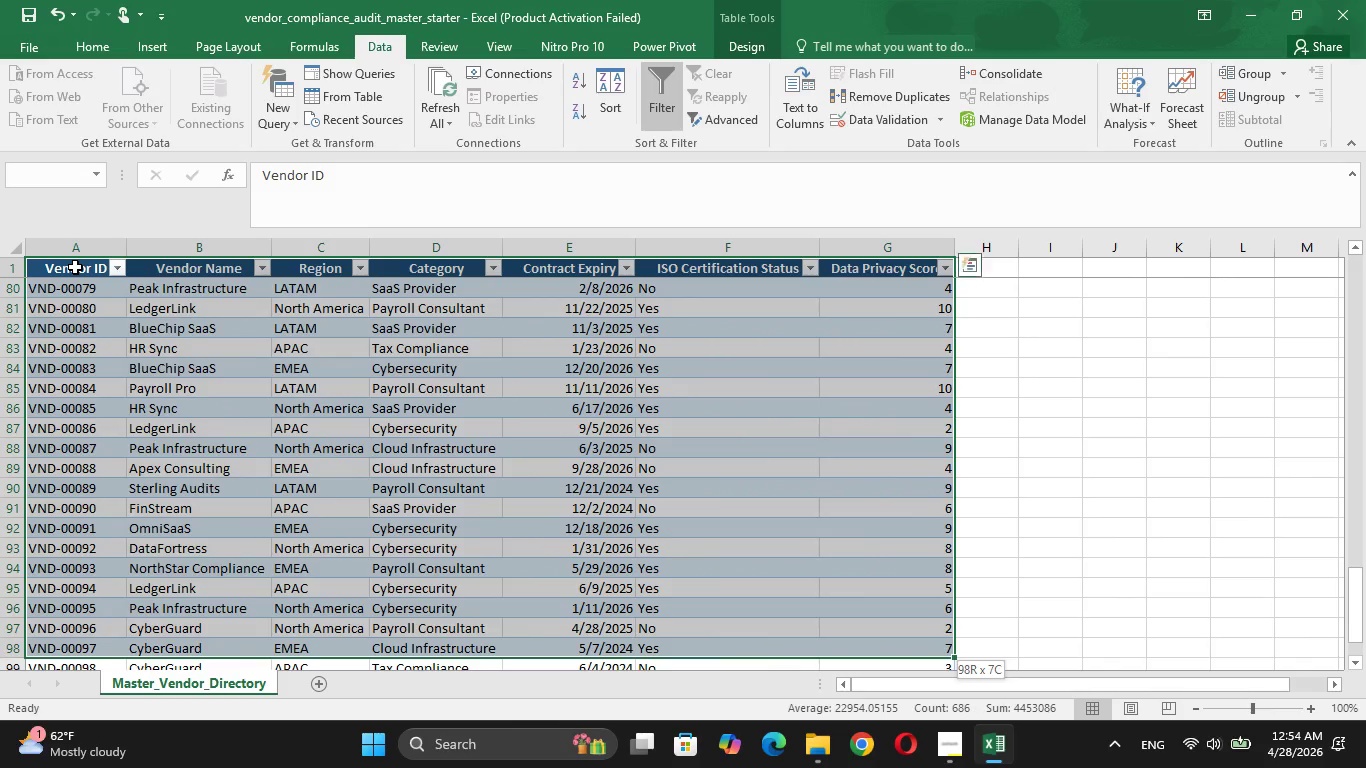 
key(Shift+ArrowDown)
 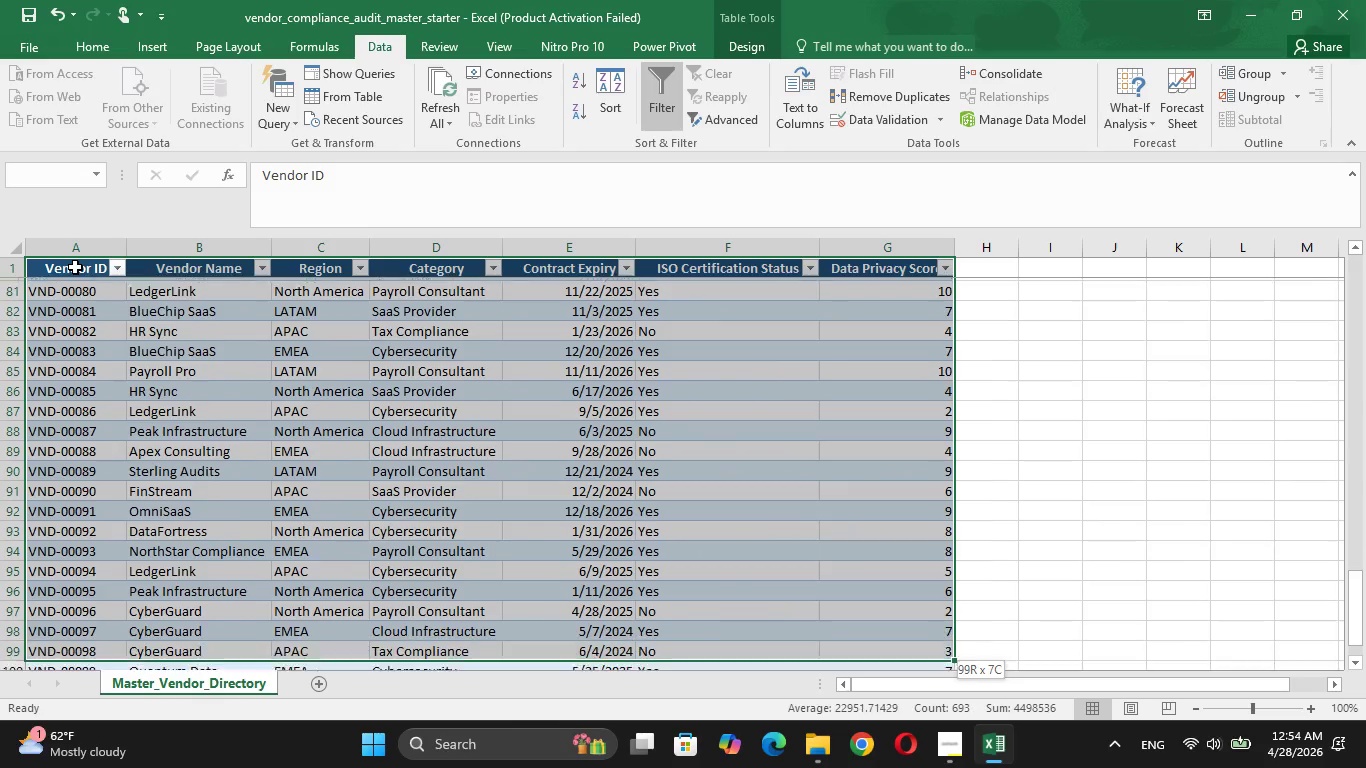 
key(Shift+ArrowDown)
 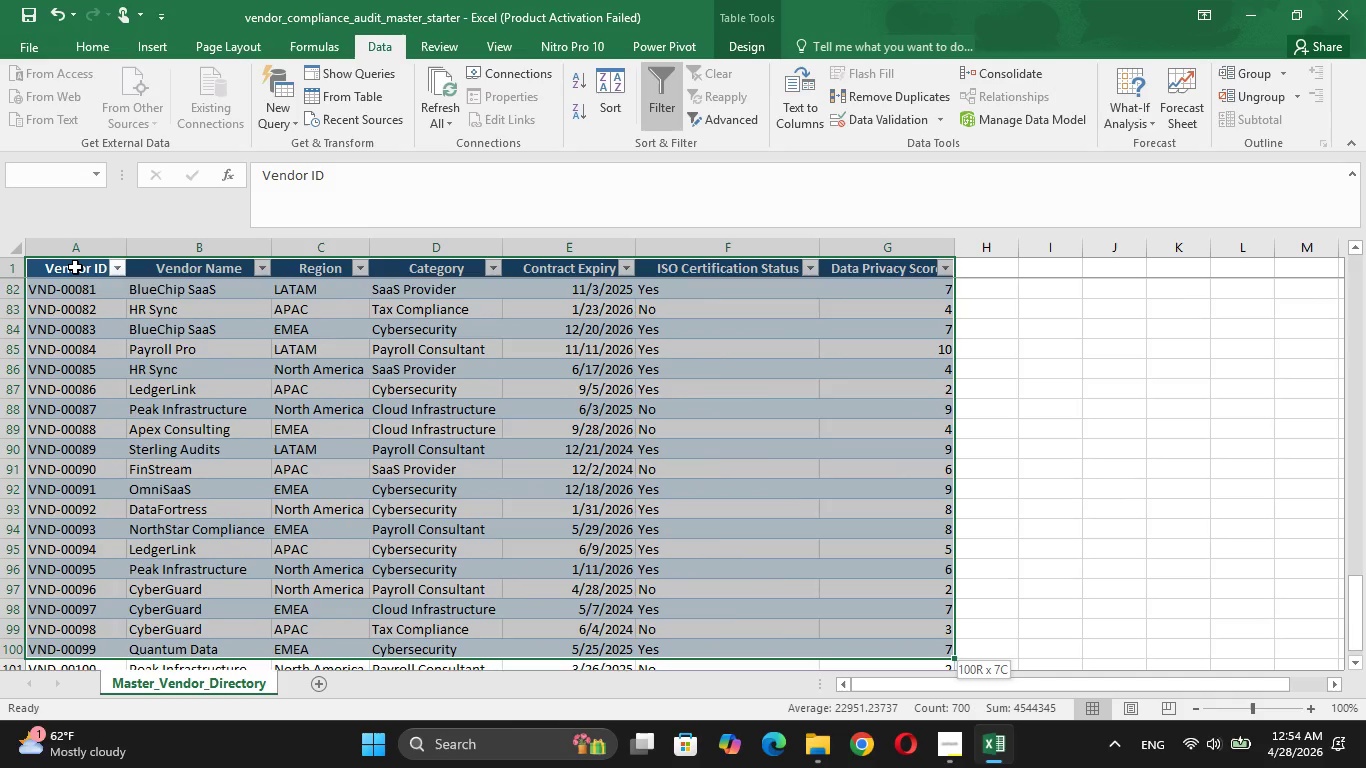 
key(Shift+ArrowDown)
 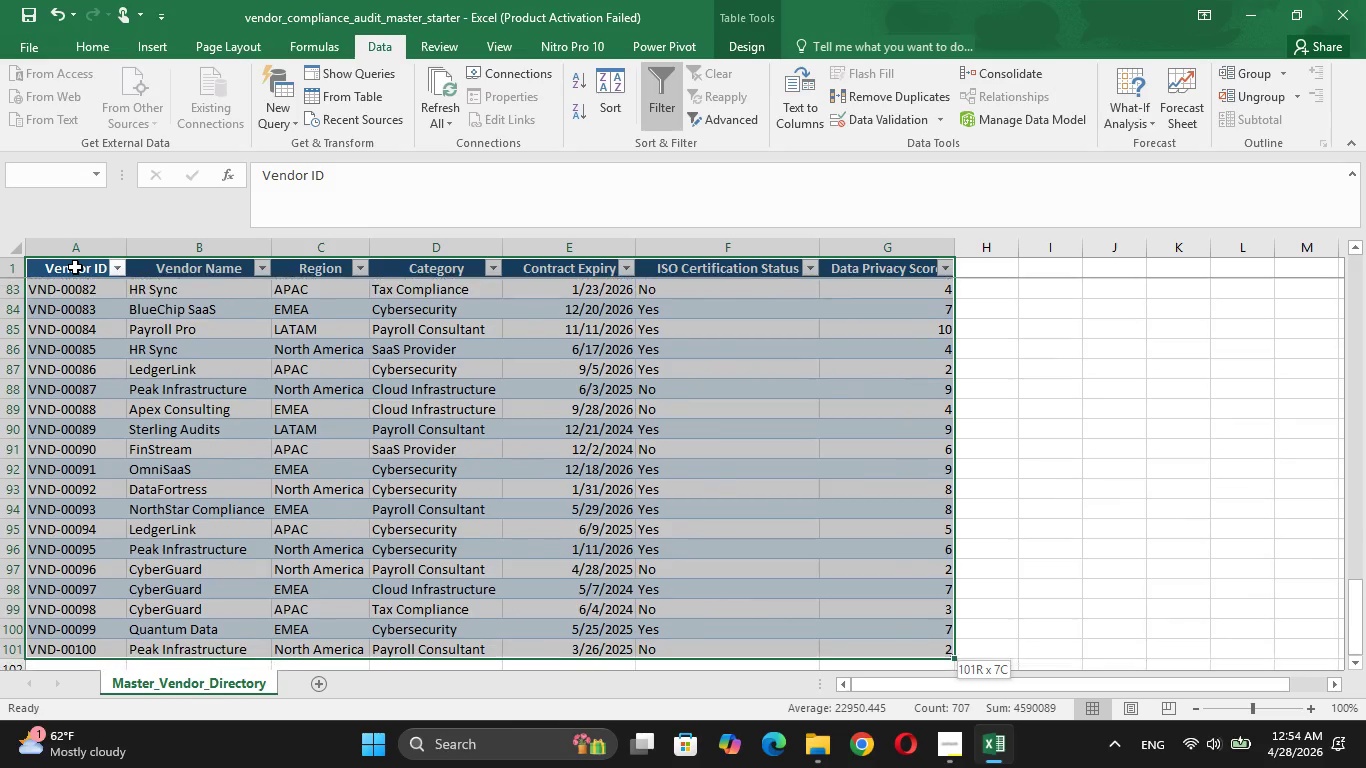 
key(Shift+ArrowDown)
 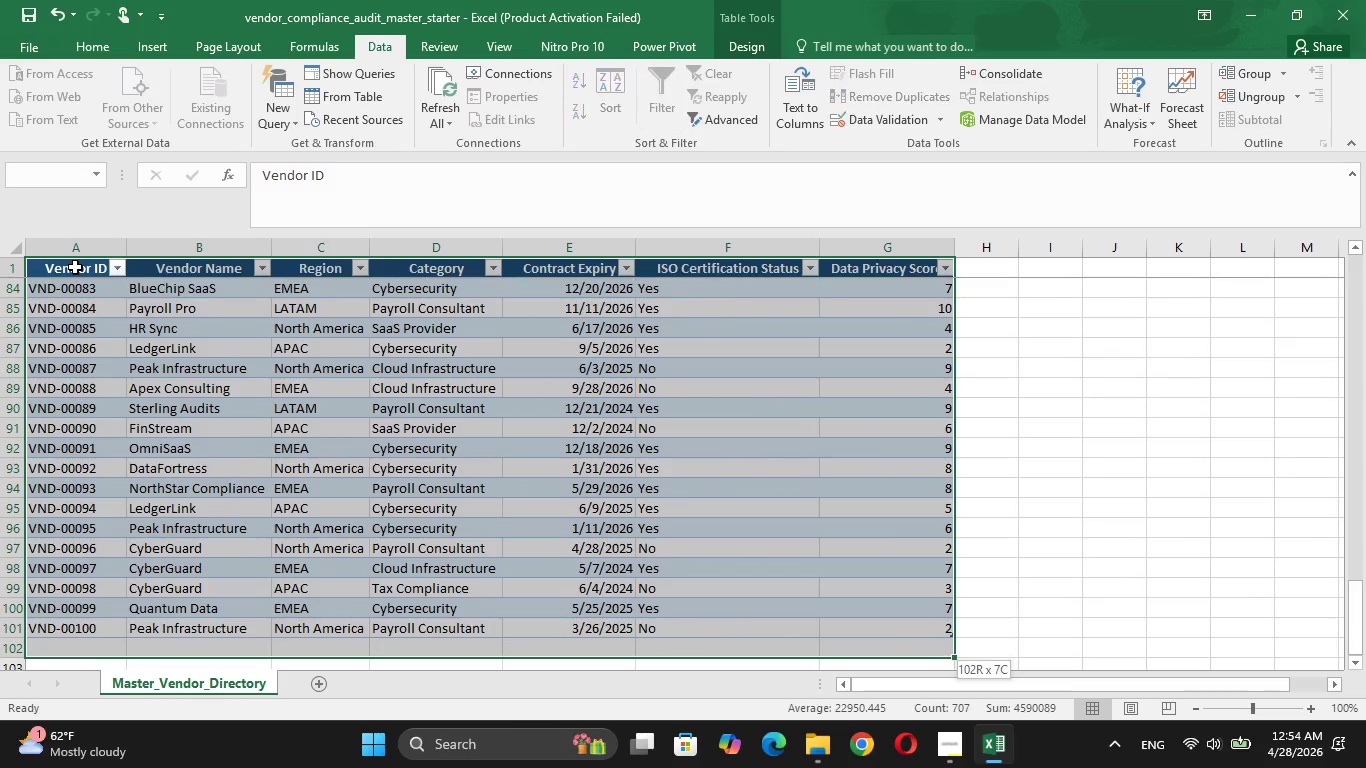 
key(Shift+ArrowUp)
 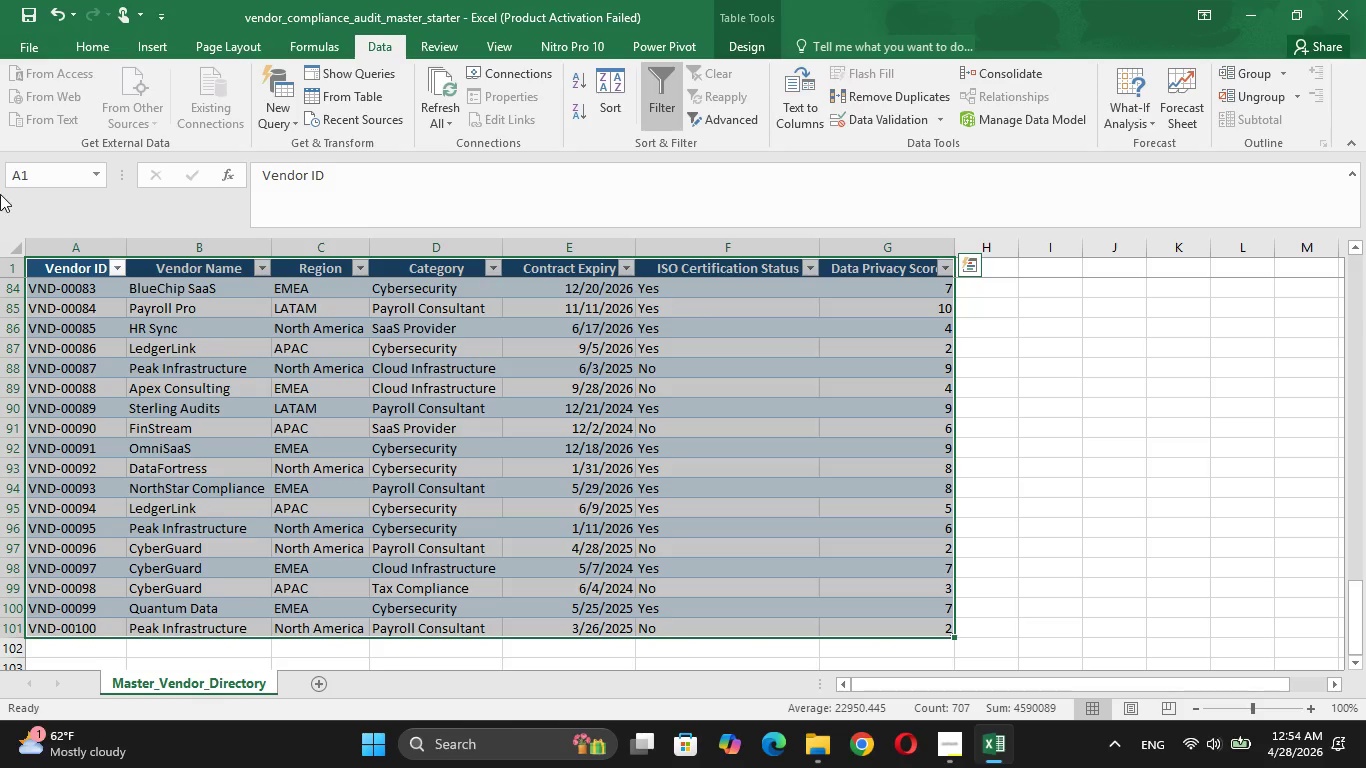 
left_click([101, 48])
 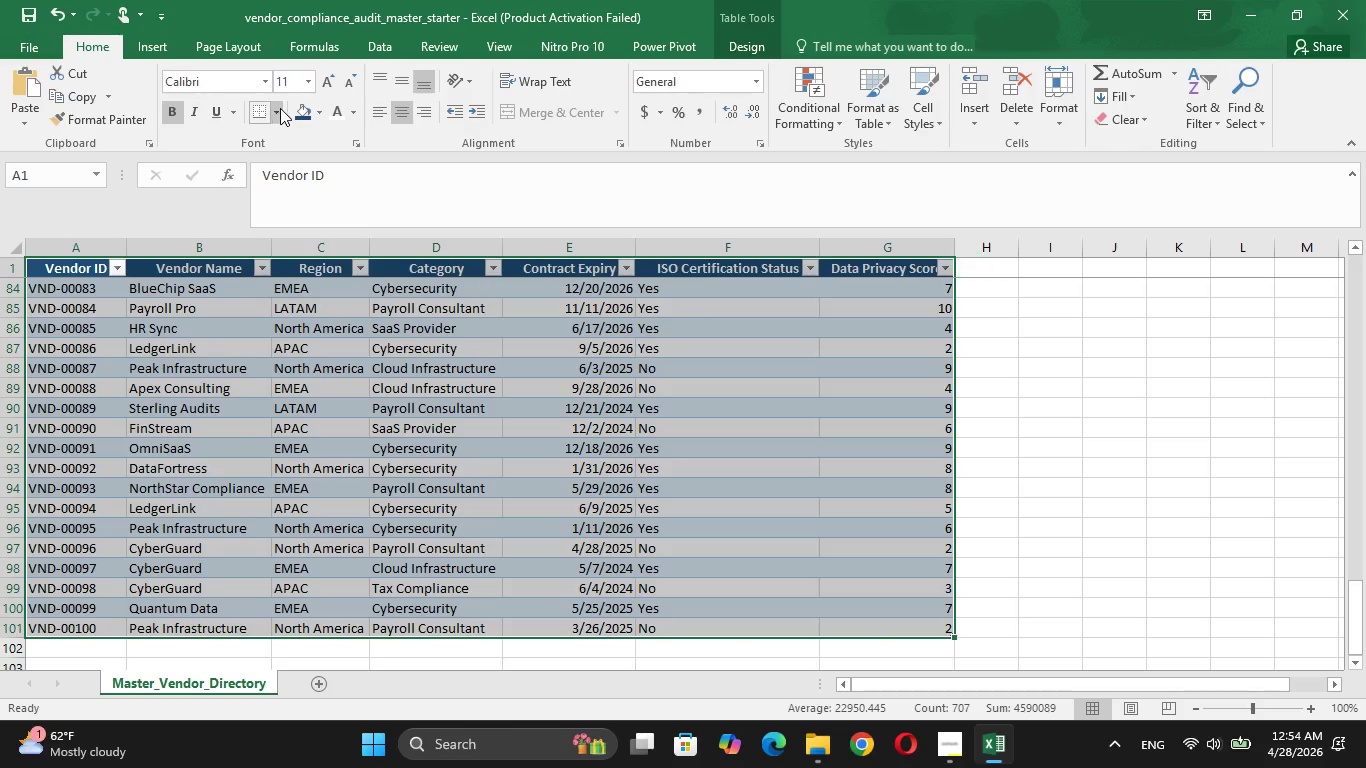 
left_click([280, 107])
 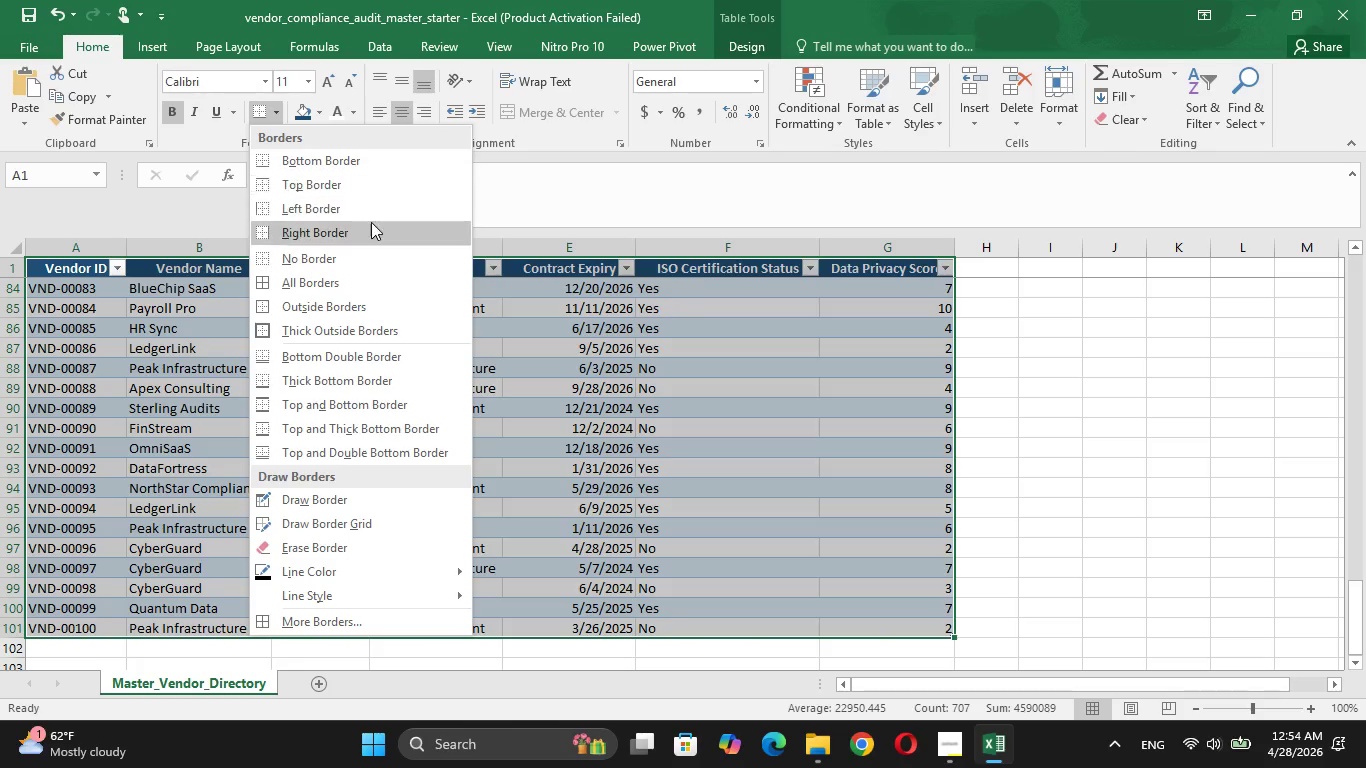 
wait(7.34)
 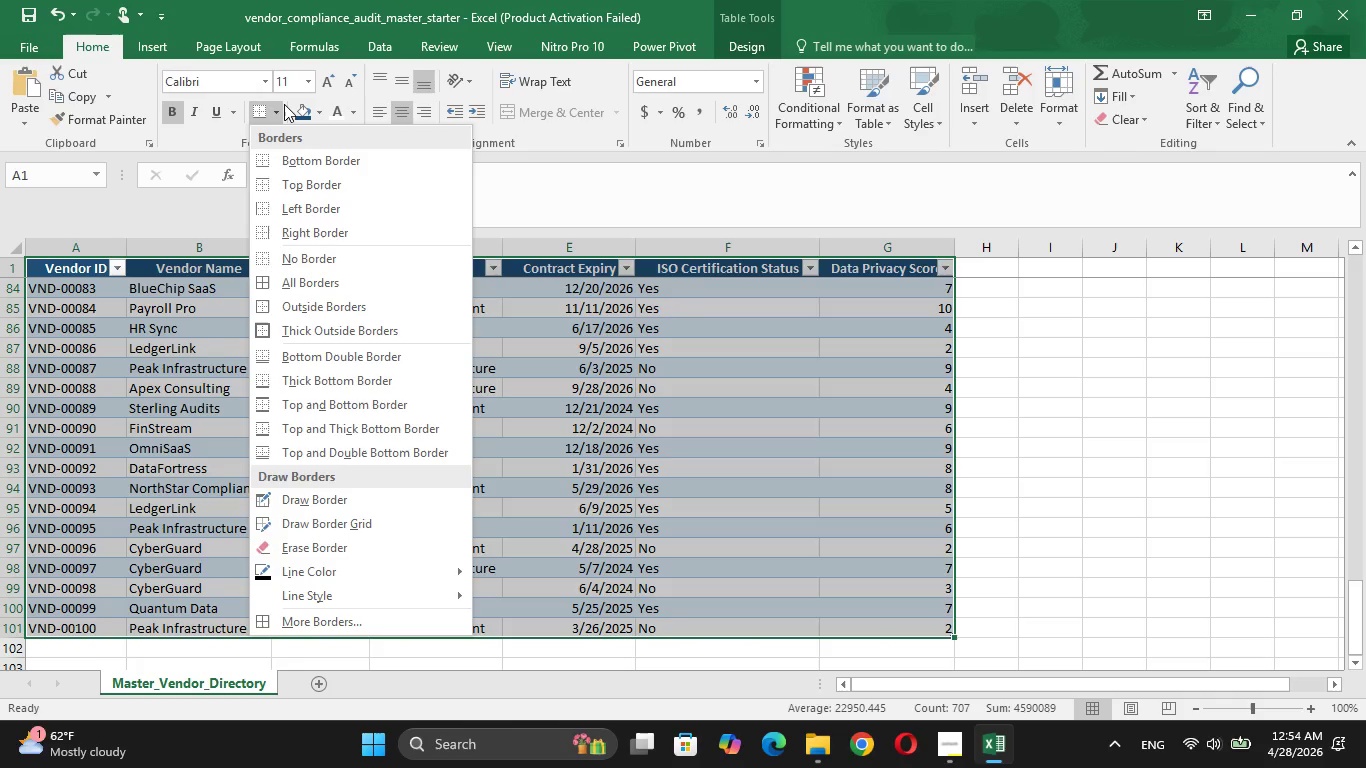 
left_click([369, 286])
 